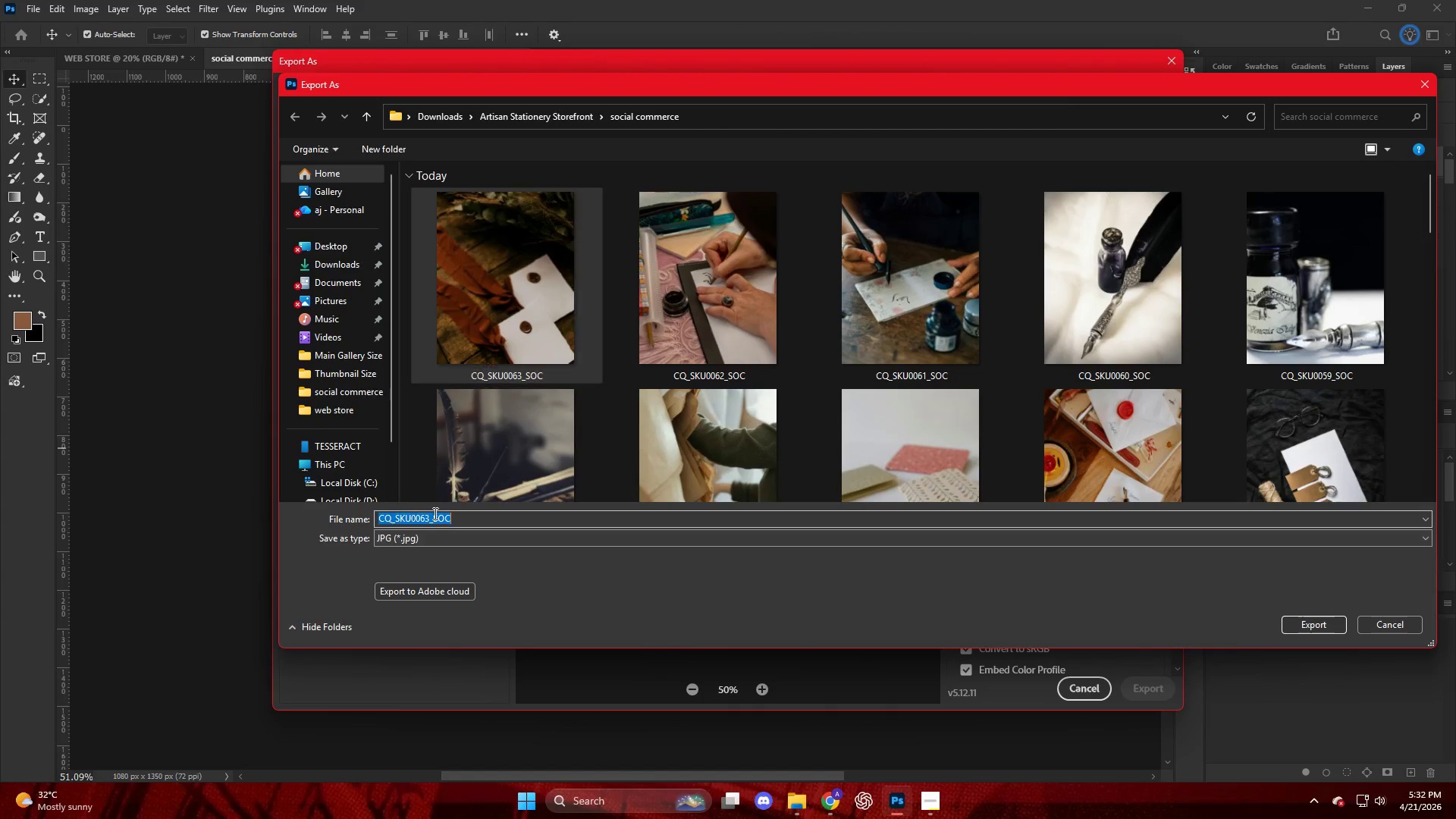 
double_click([428, 519])
 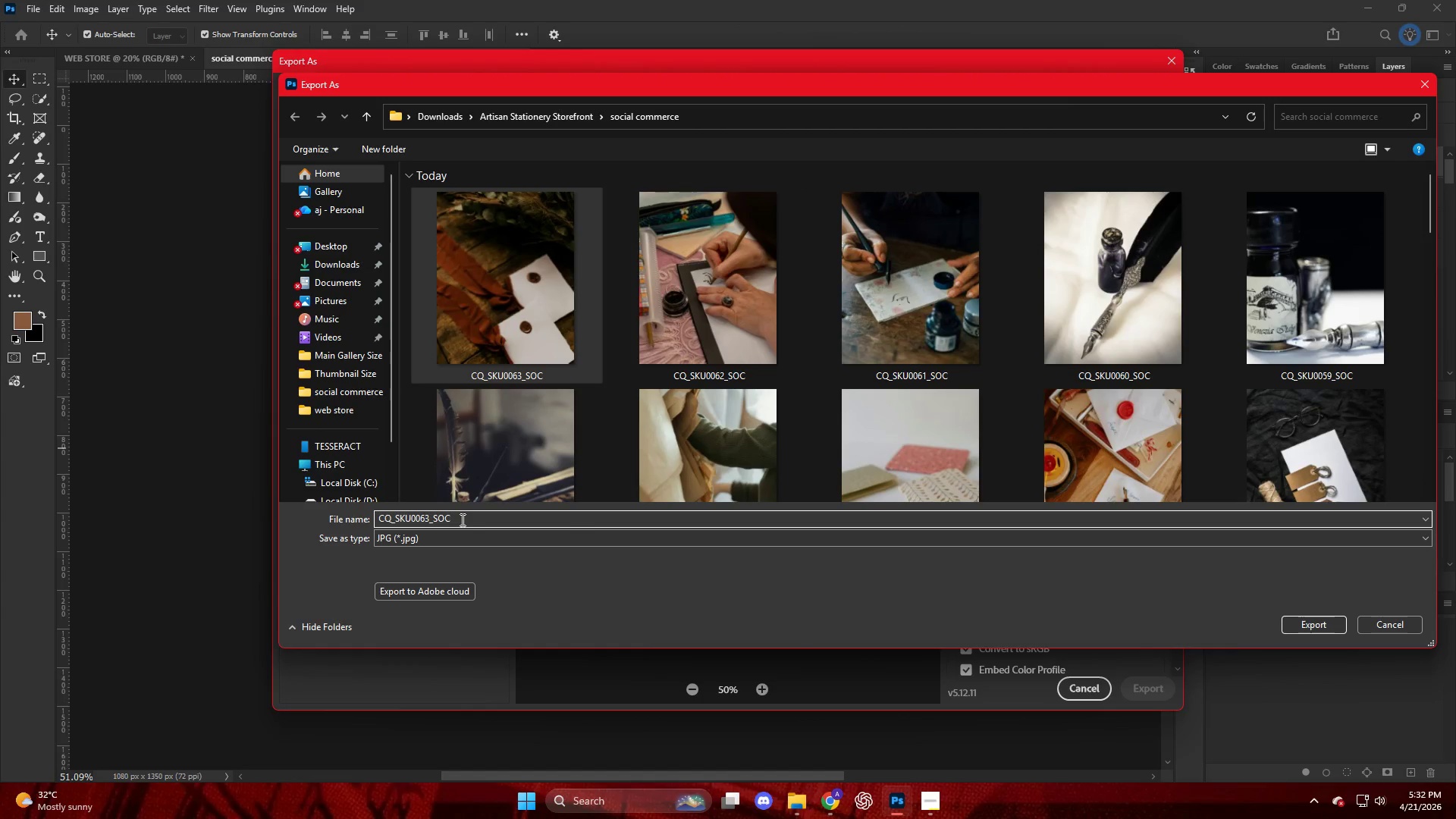 
key(Backspace)
 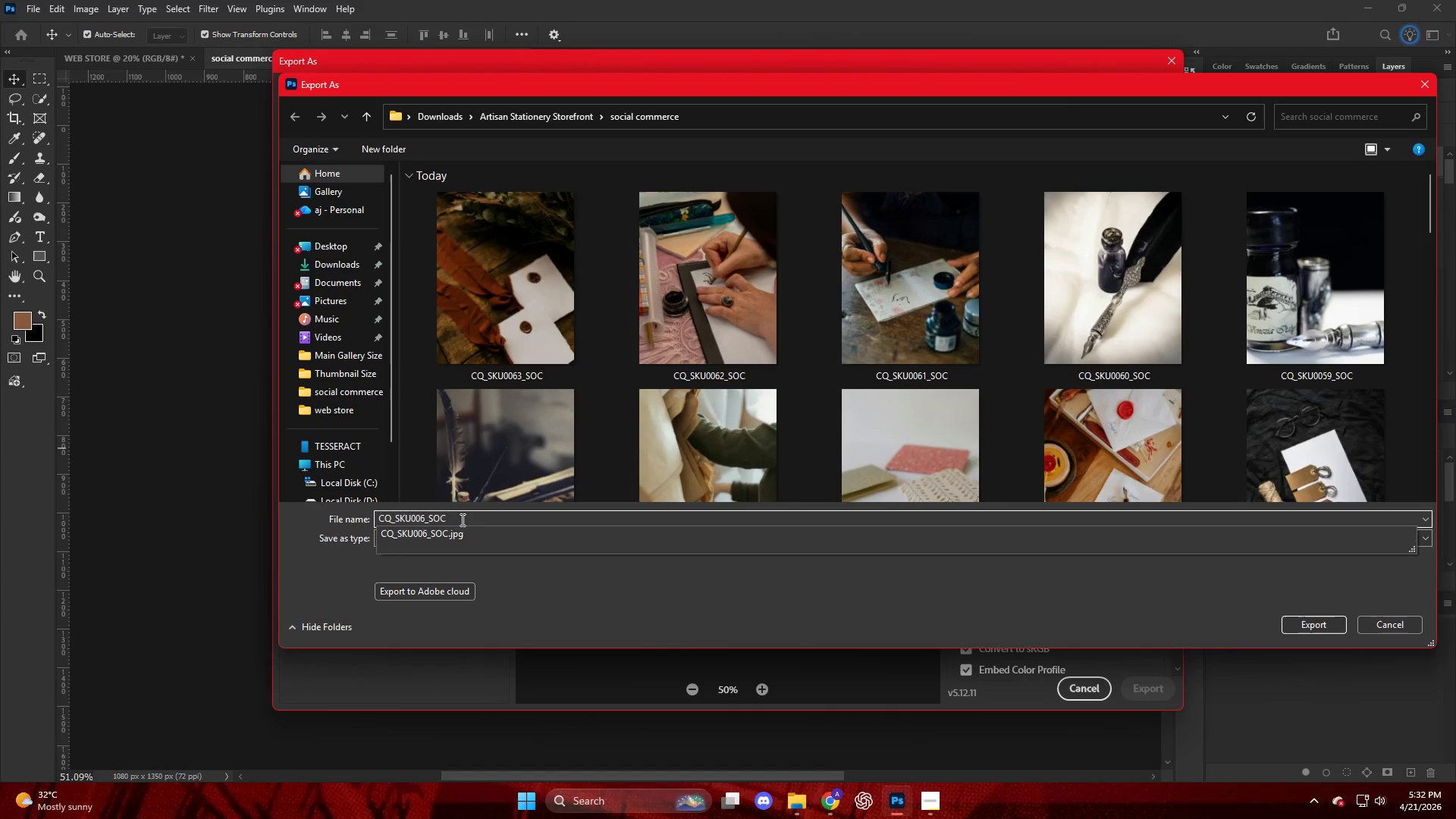 
key(Numpad4)
 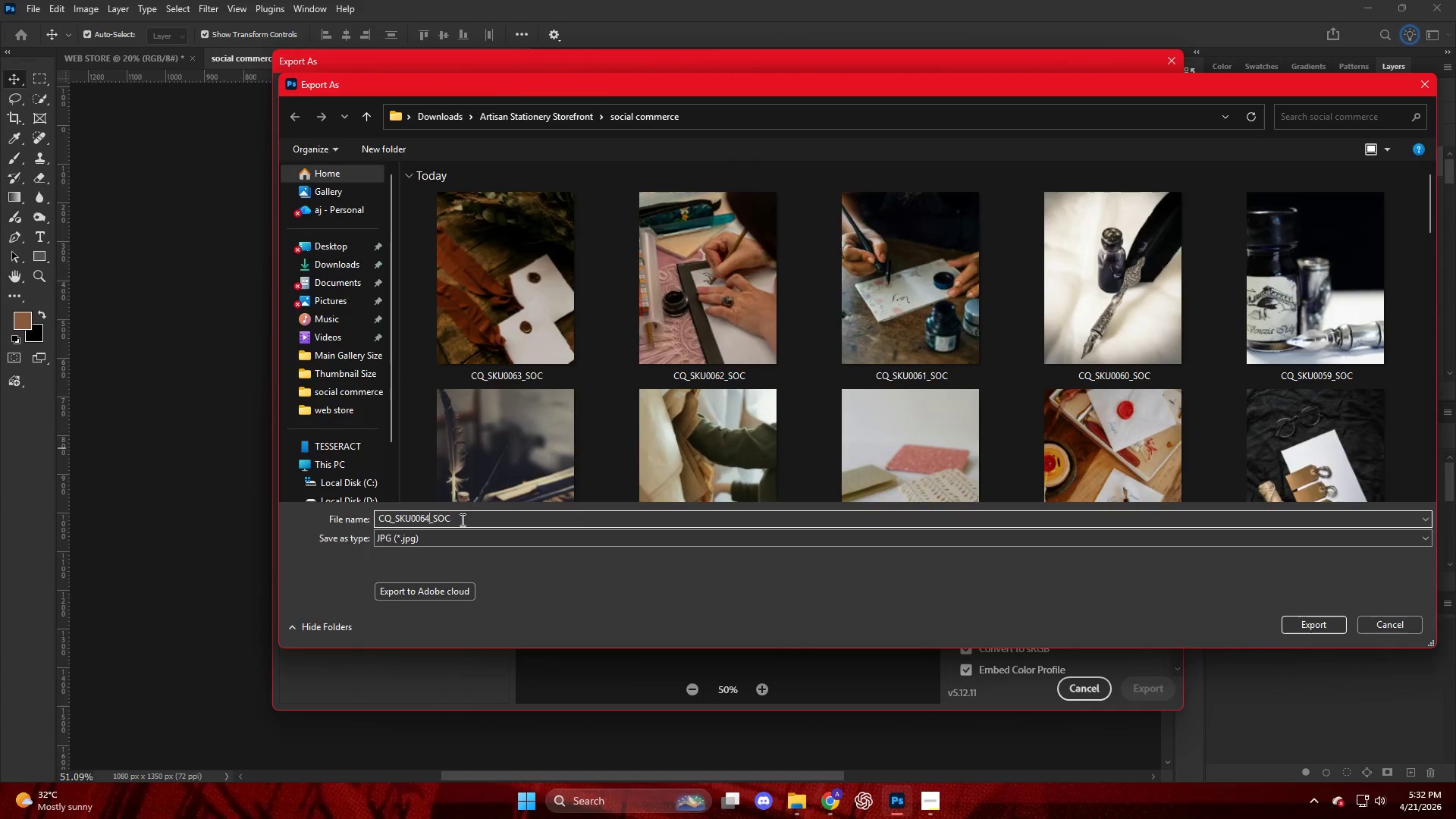 
key(NumpadEnter)
 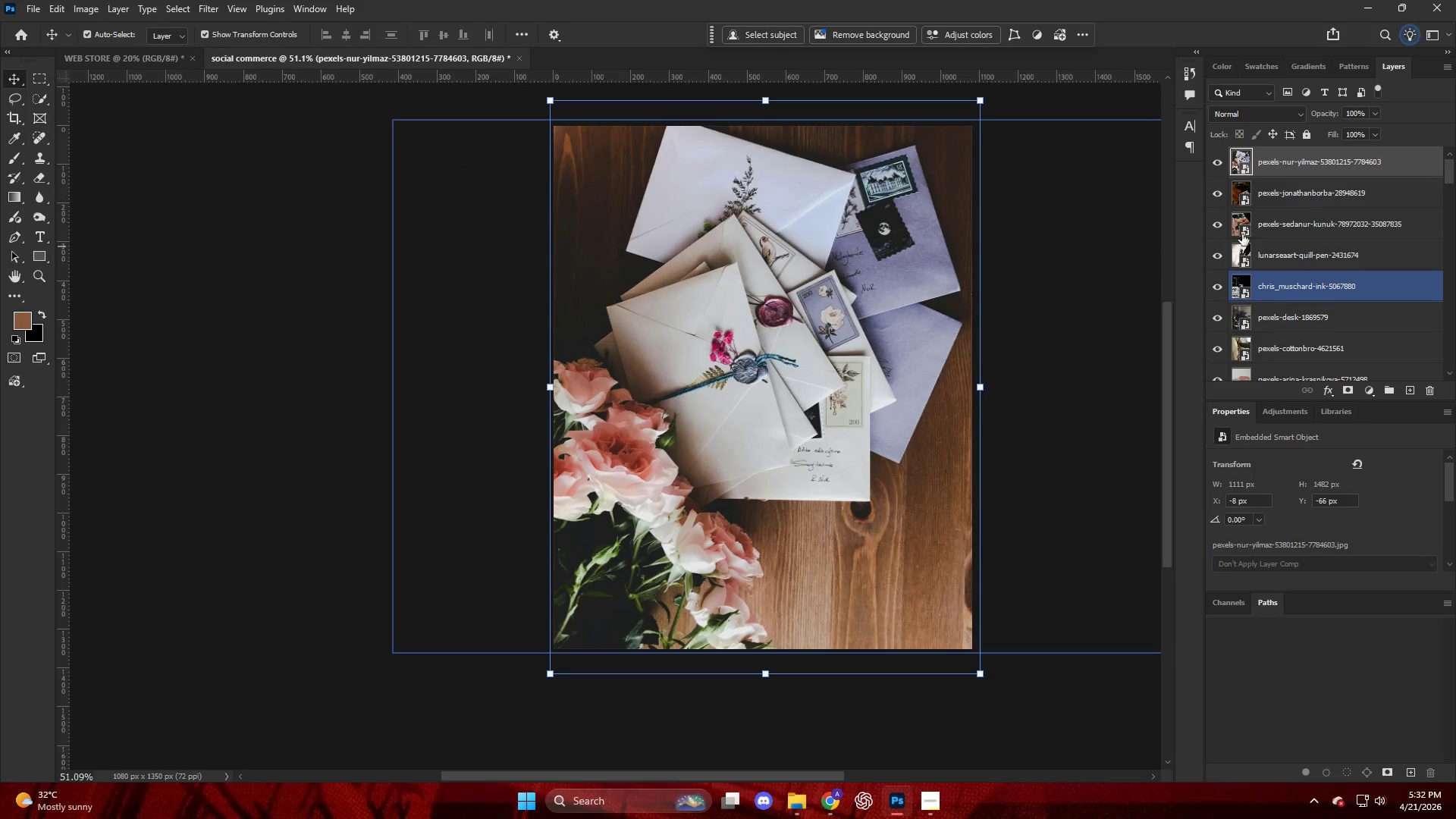 
left_click_drag(start_coordinate=[1339, 159], to_coordinate=[651, 410])
 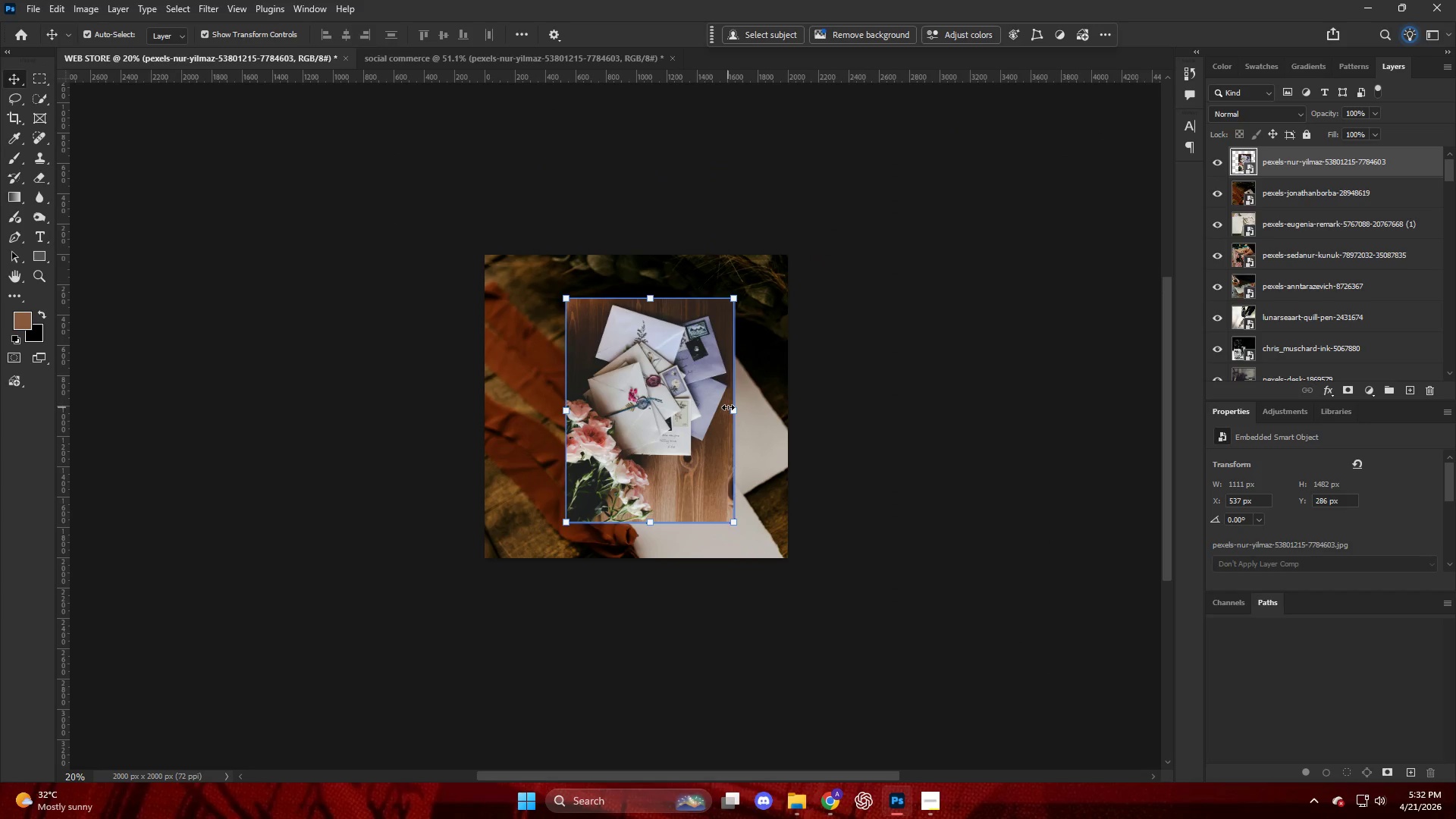 
left_click_drag(start_coordinate=[734, 413], to_coordinate=[783, 409])
 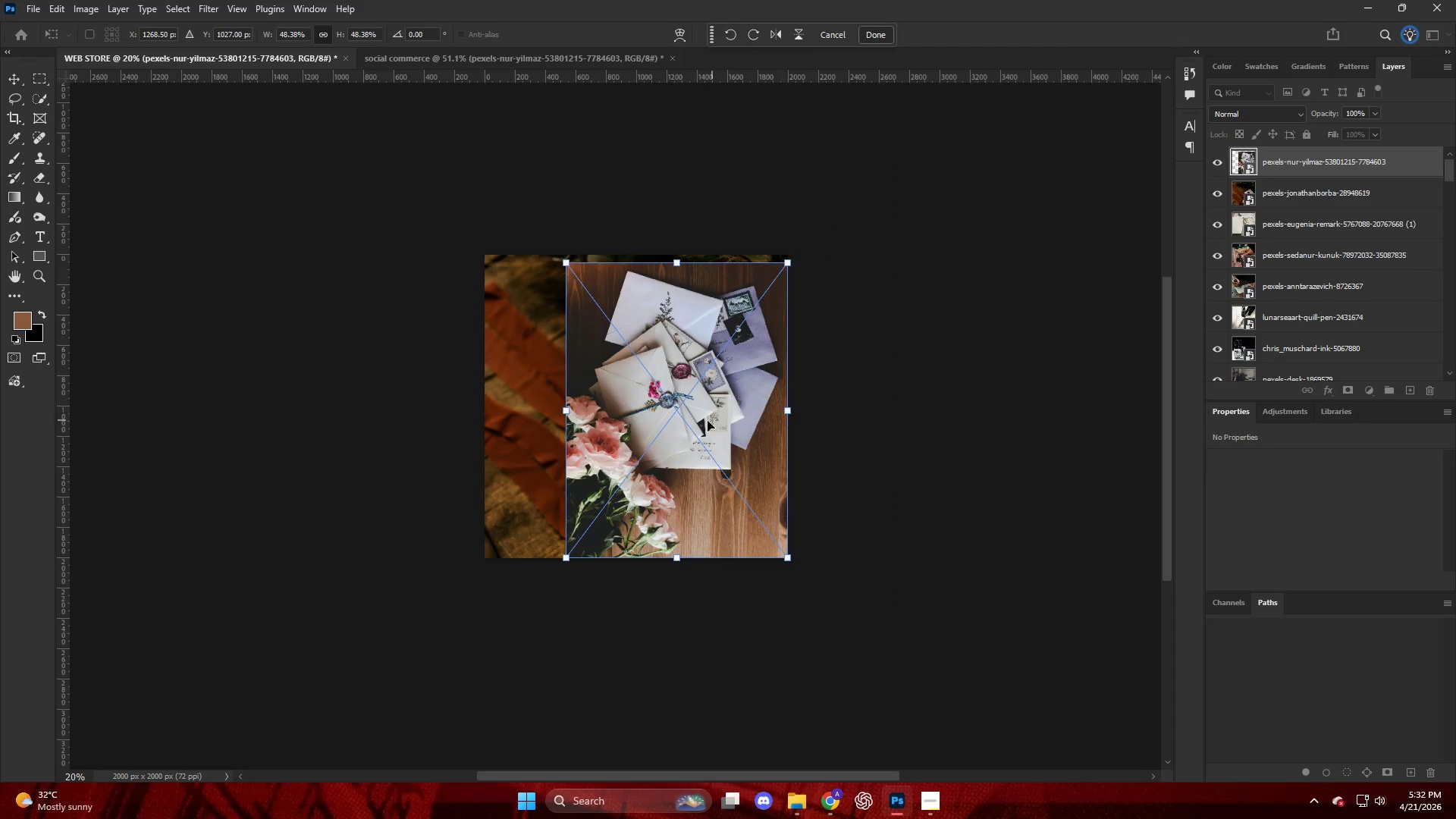 
left_click_drag(start_coordinate=[696, 423], to_coordinate=[614, 422])
 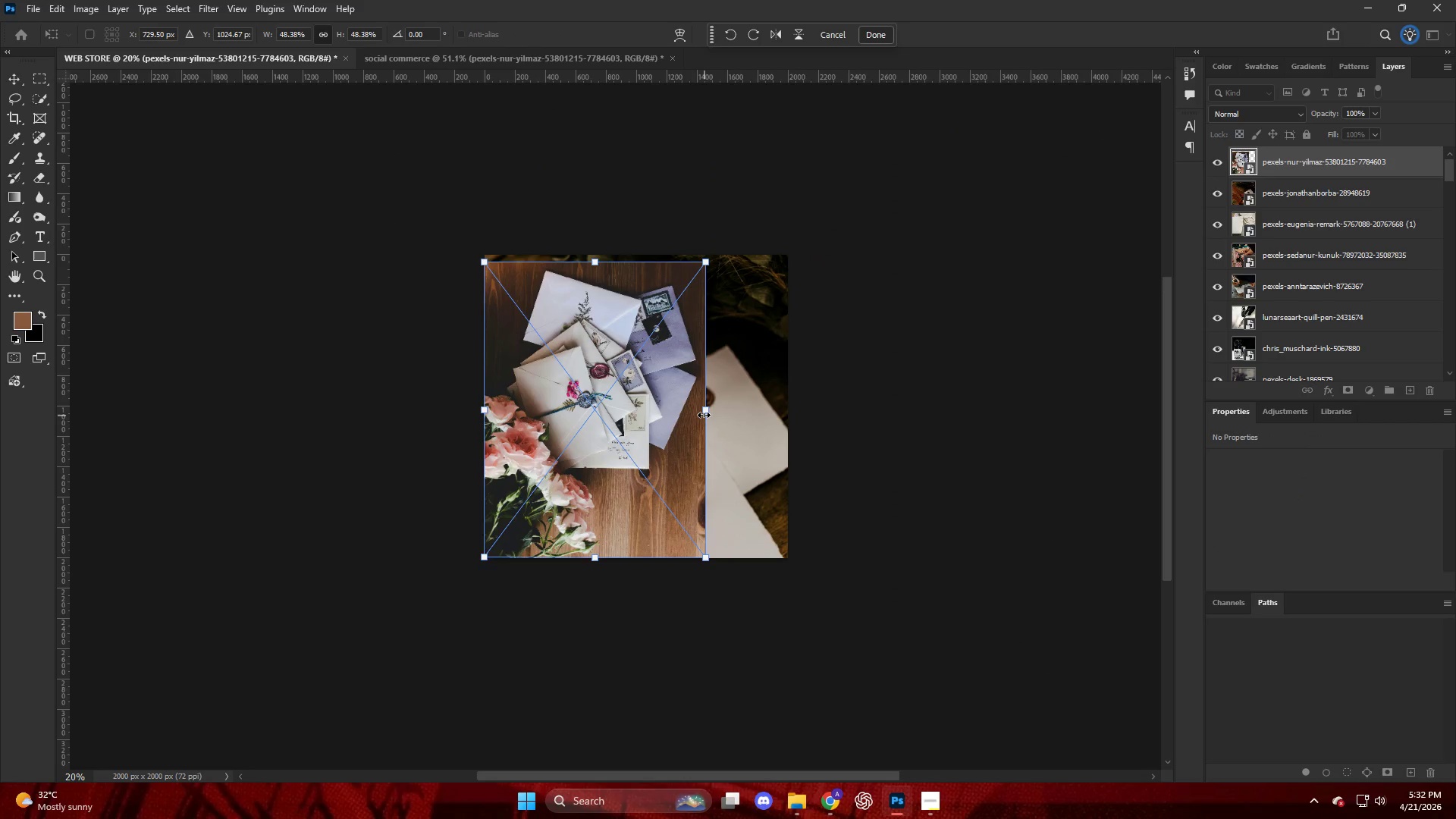 
left_click_drag(start_coordinate=[703, 412], to_coordinate=[790, 404])
 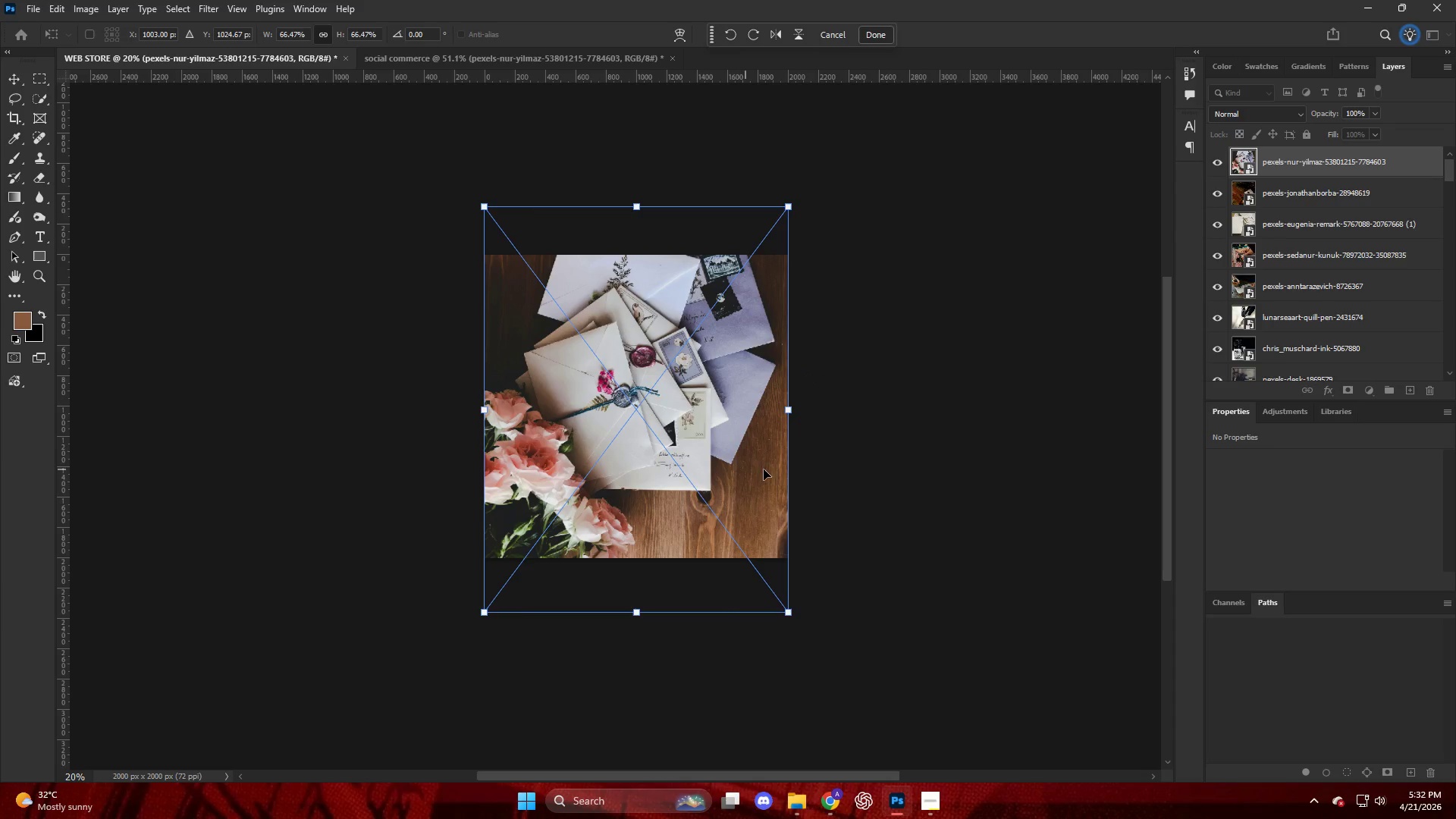 
hold_key(key=AltLeft, duration=0.81)
 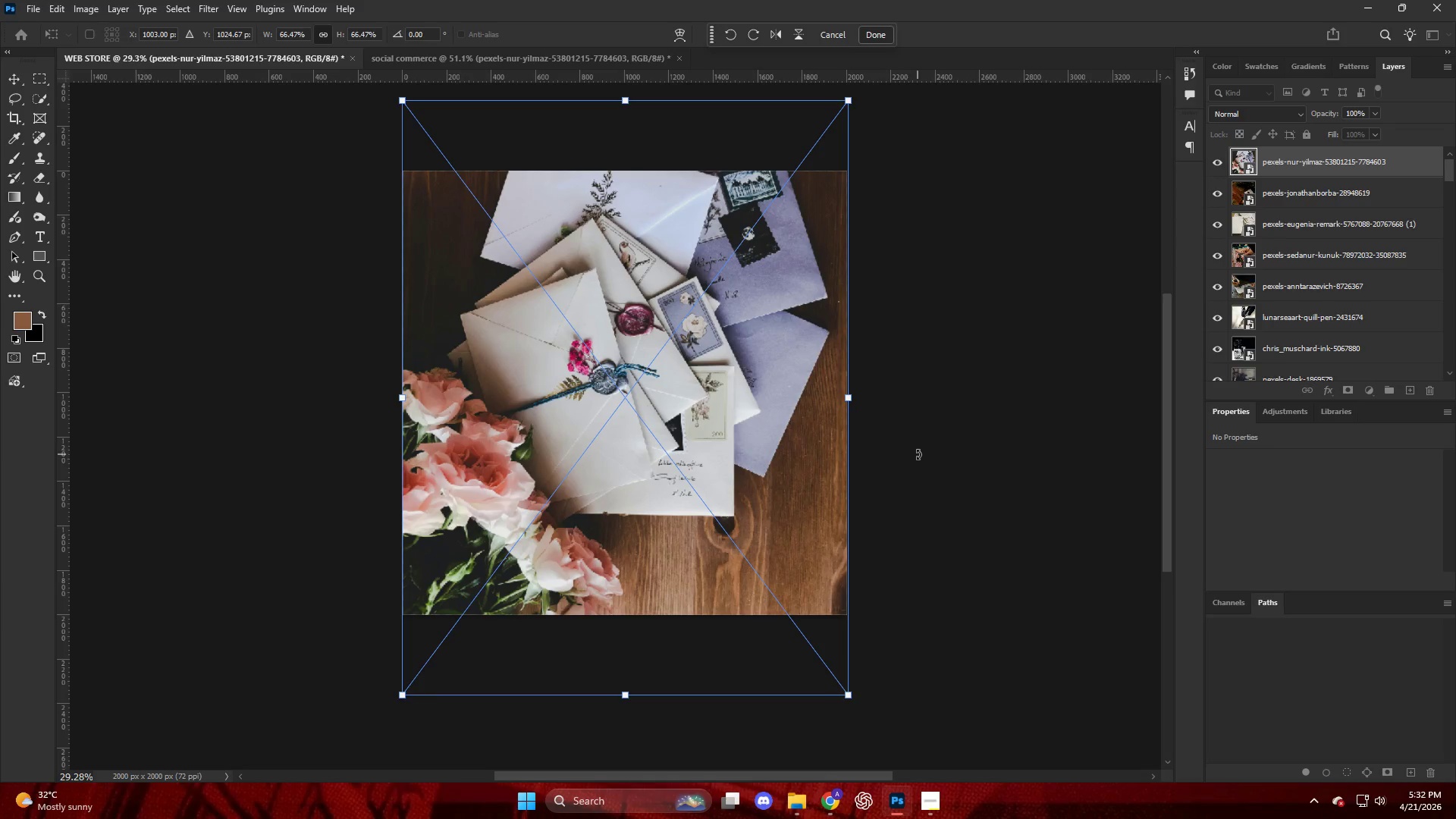 
left_click([918, 455])
 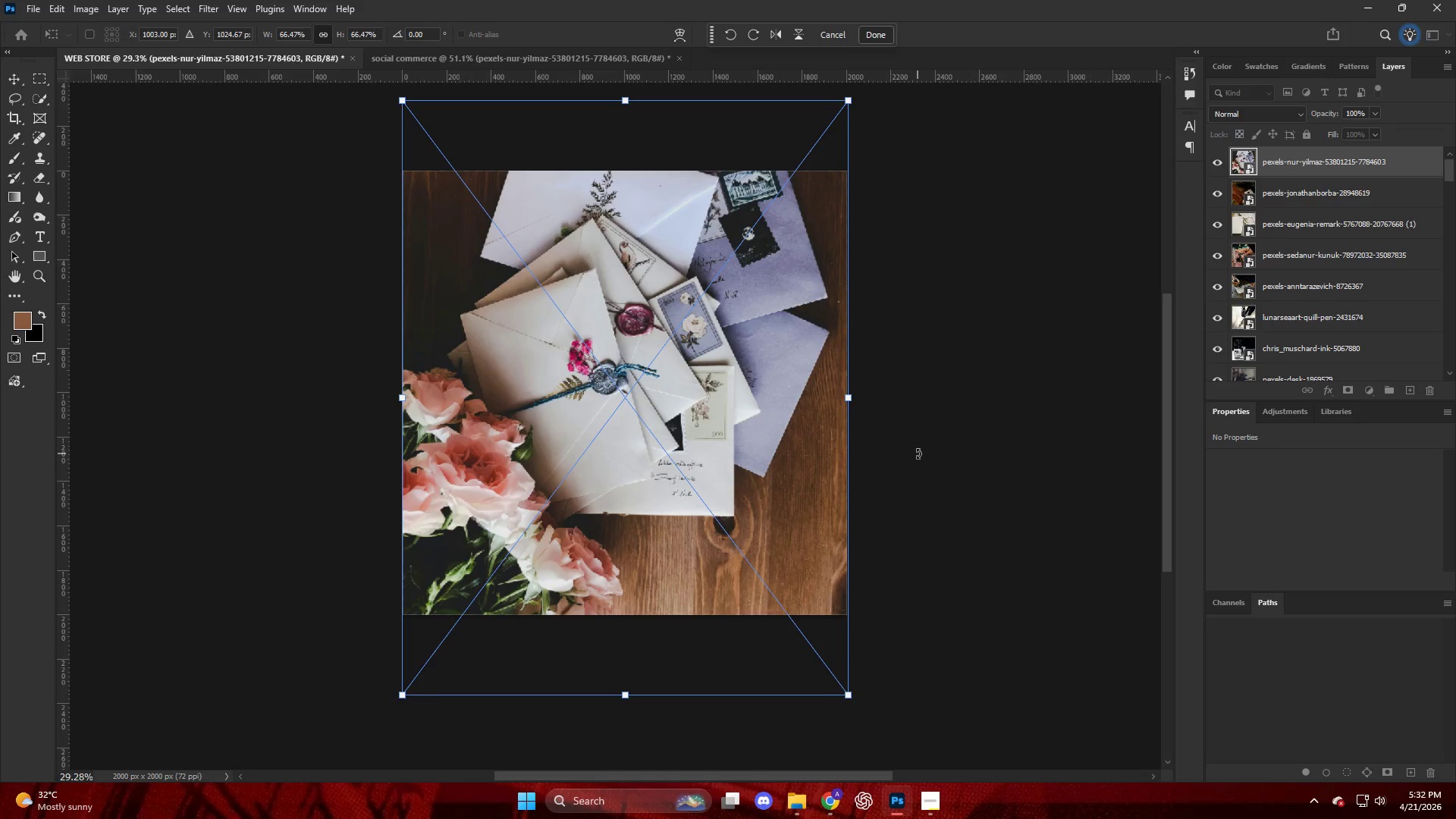 
scroll: coordinate [833, 466], scroll_direction: up, amount: 4.0
 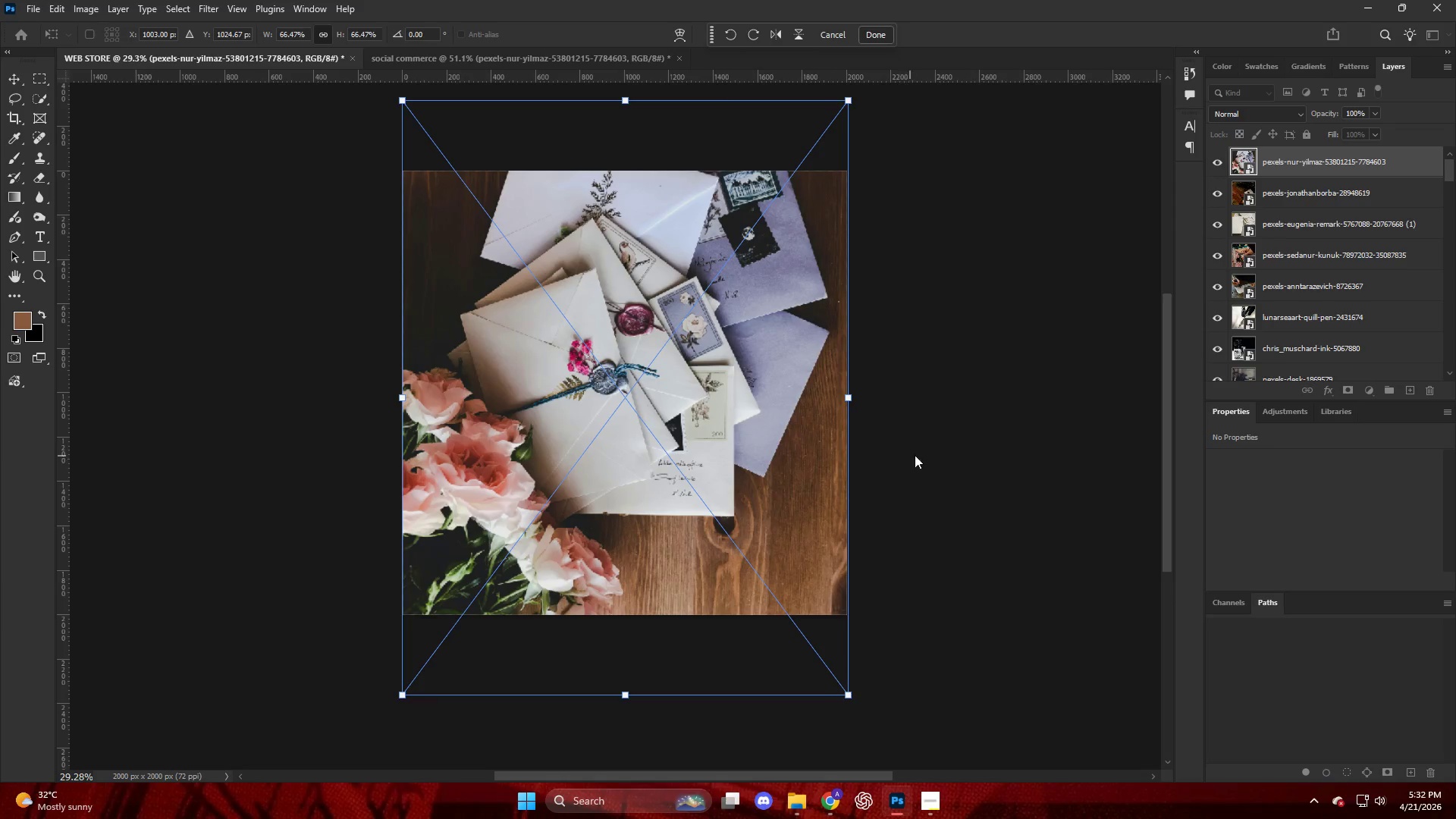 
key(Enter)
 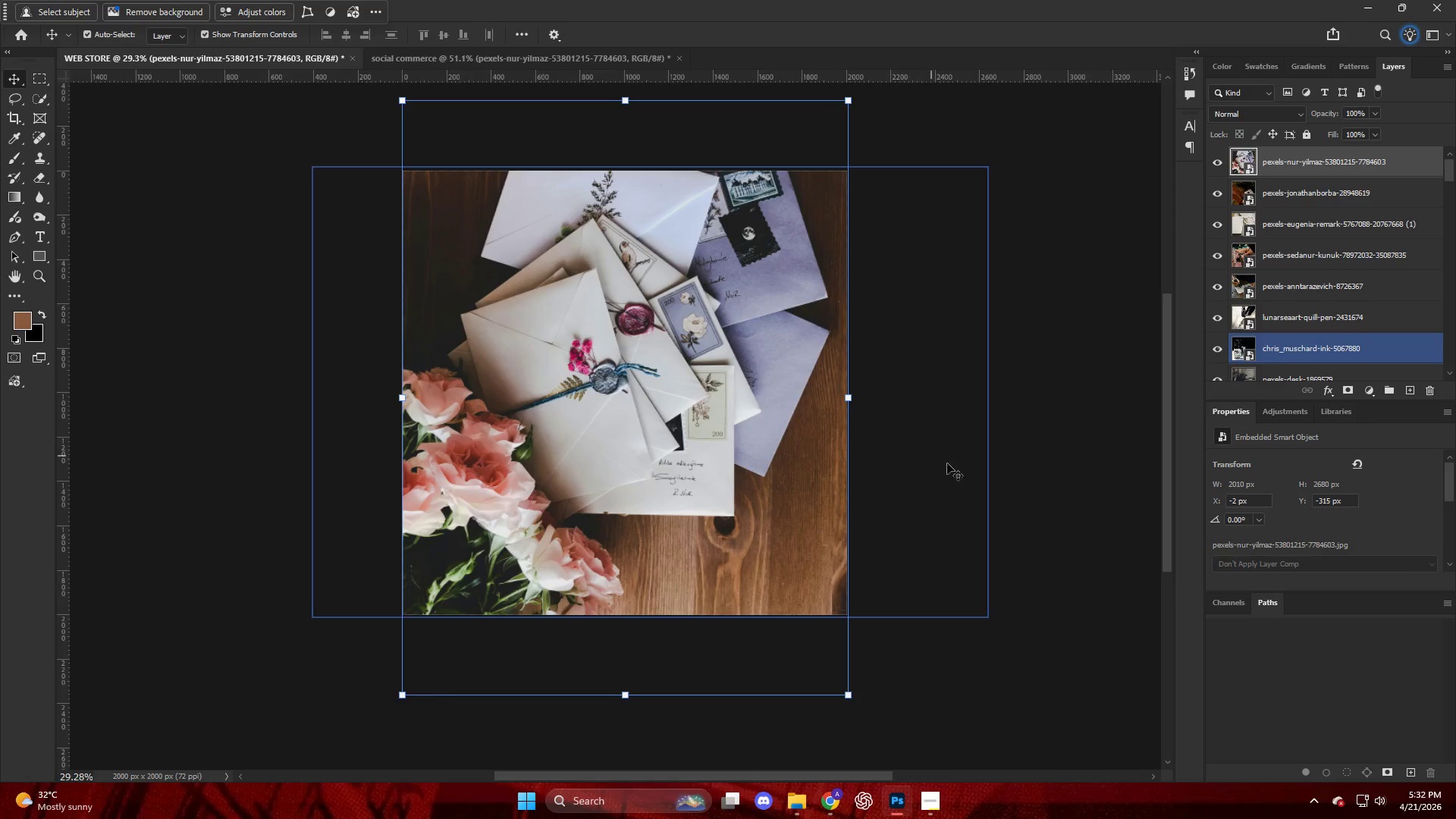 
left_click([1068, 621])
 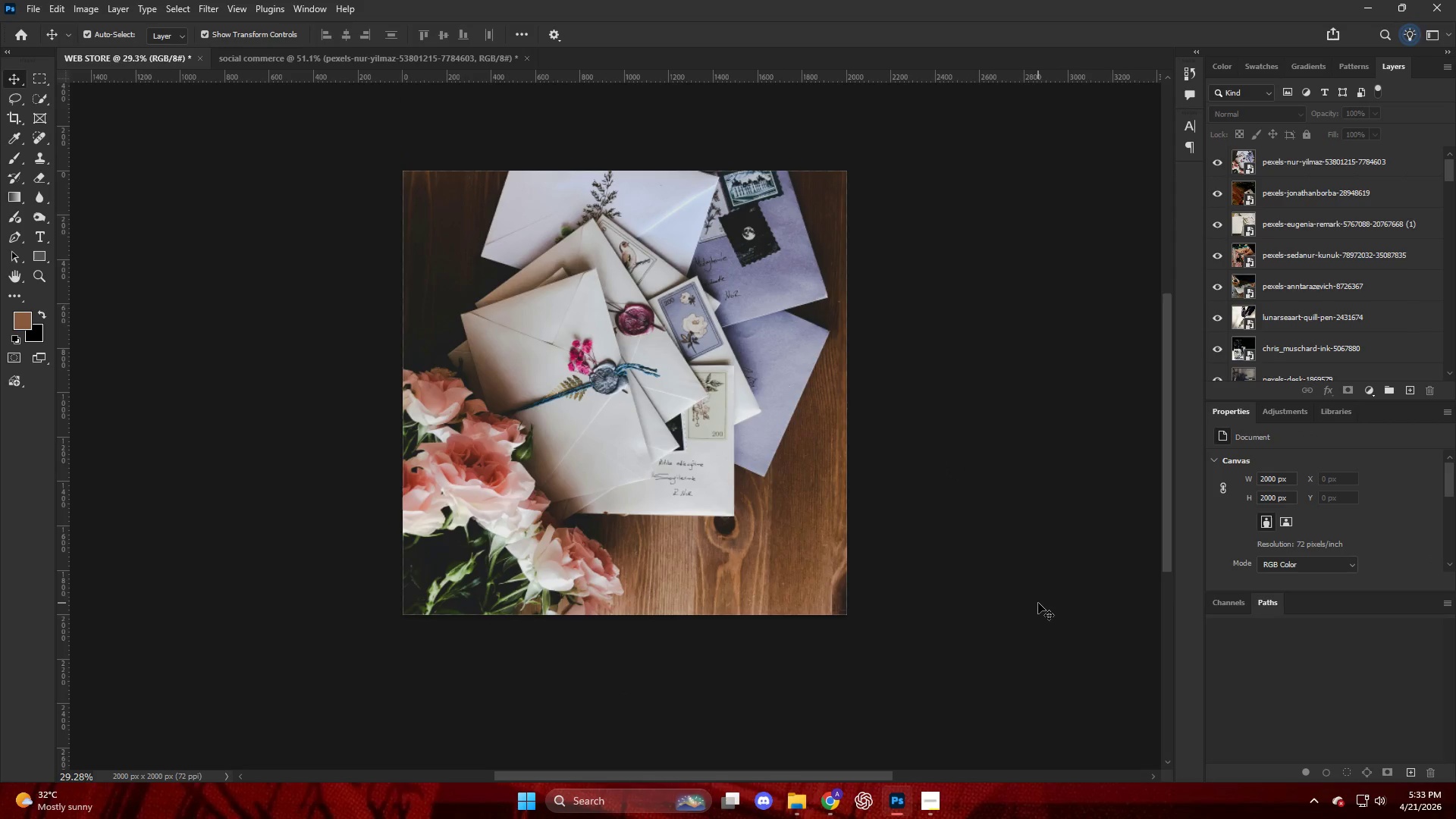 
hold_key(key=AltLeft, duration=2.64)
scroll: coordinate [1026, 635], scroll_direction: up, amount: 9.0
 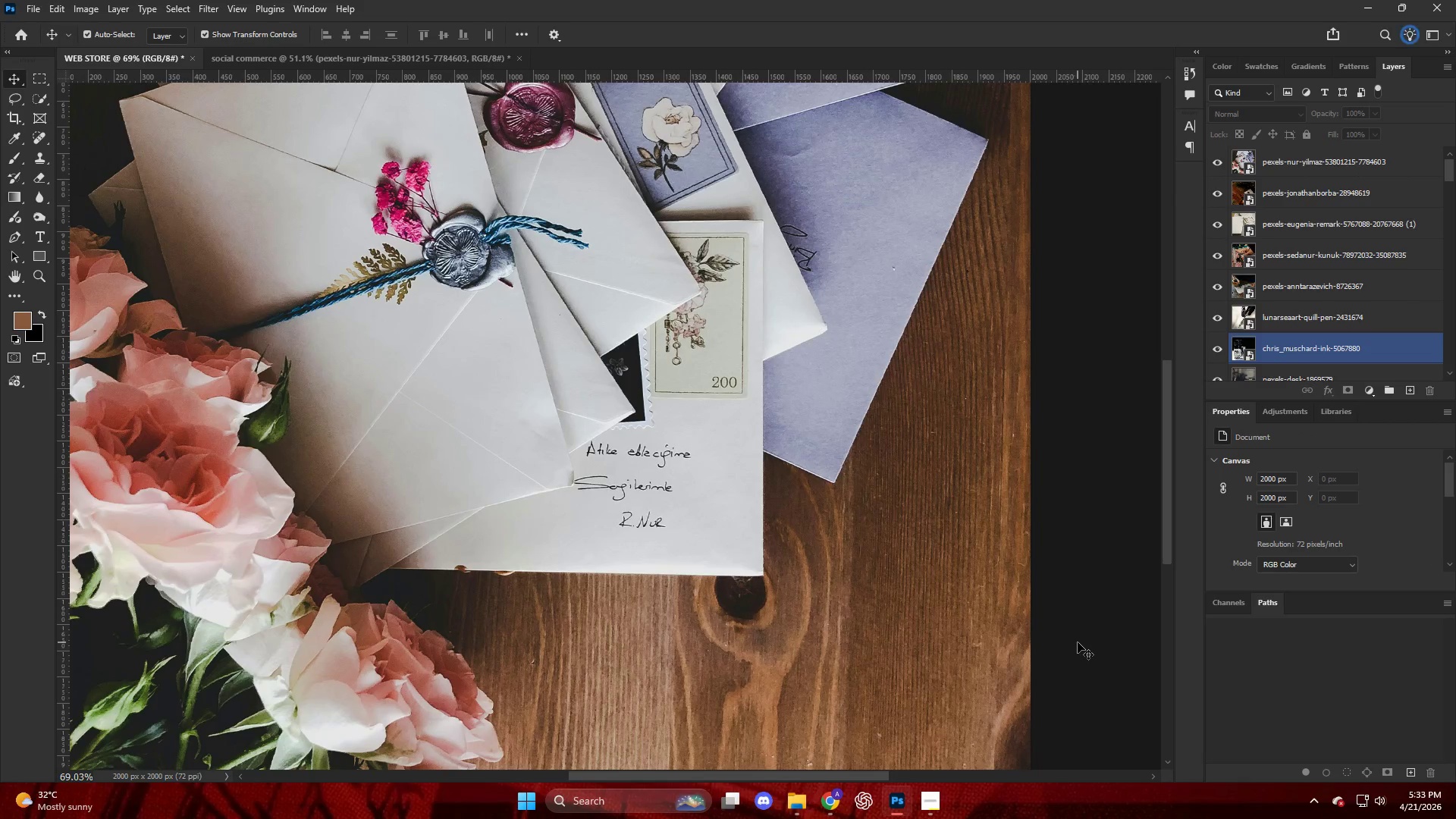 
scroll: coordinate [1010, 629], scroll_direction: down, amount: 10.0
 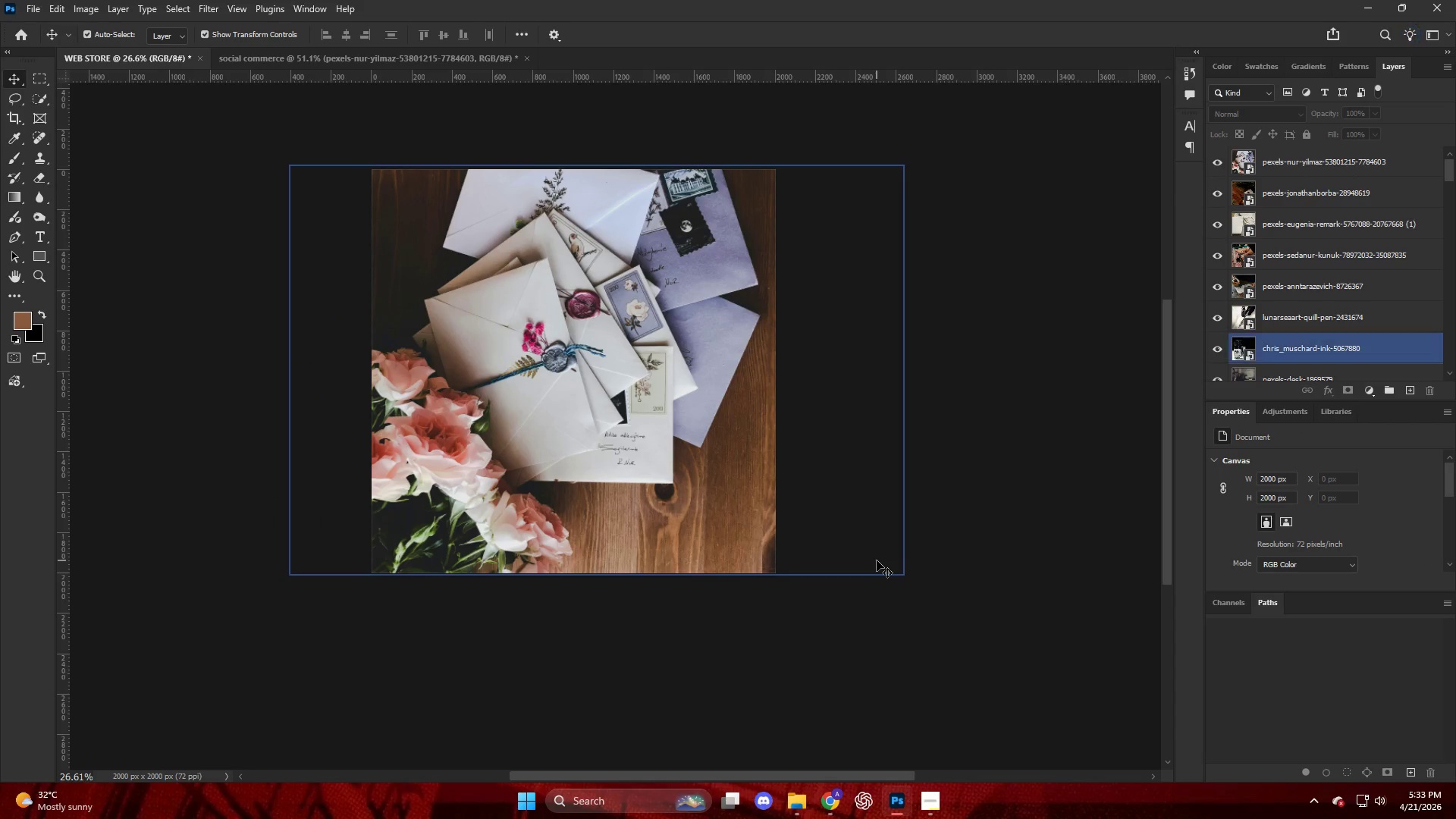 
key(Alt+Control+Shift+W)
 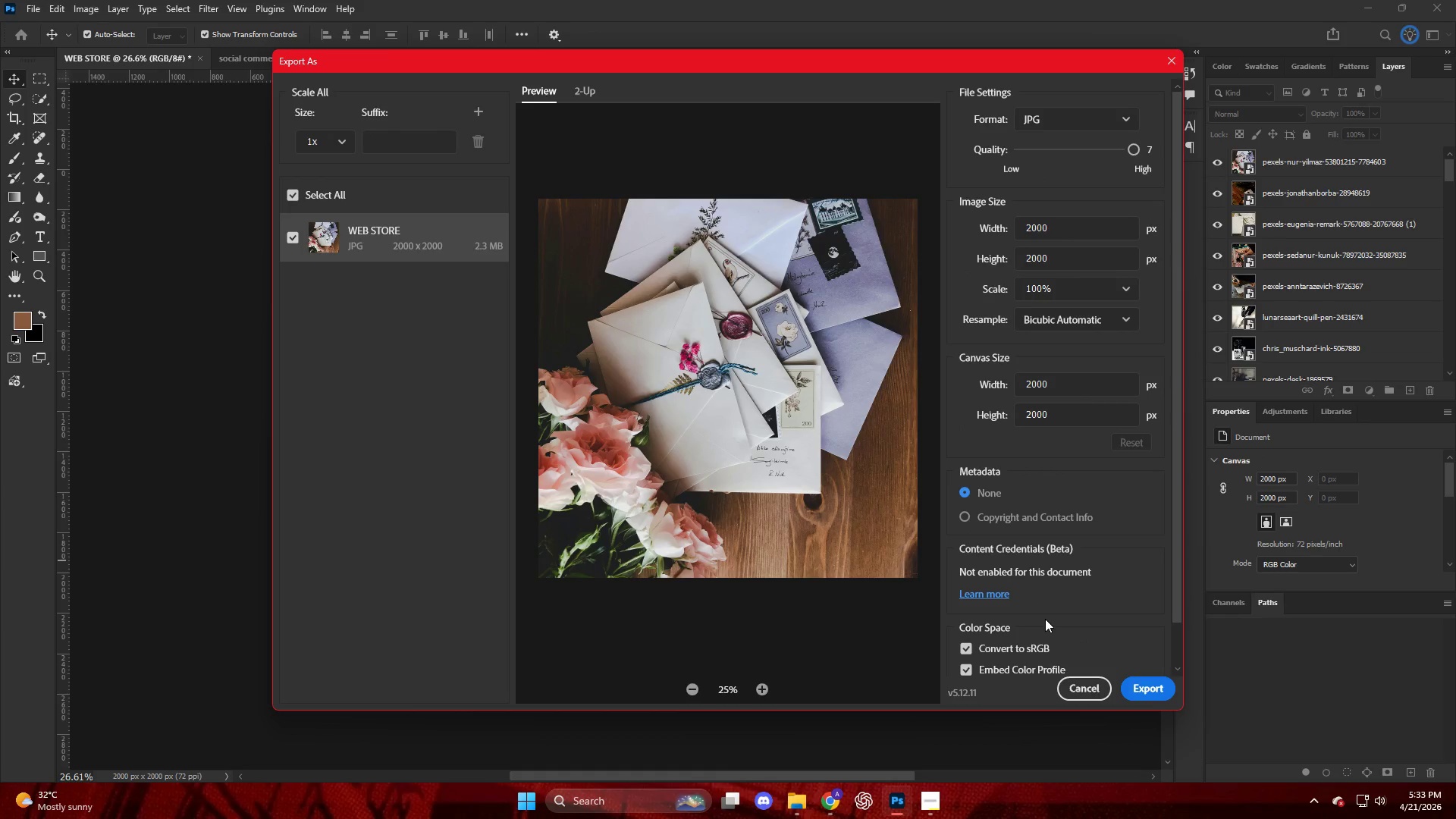 
left_click([1148, 689])
 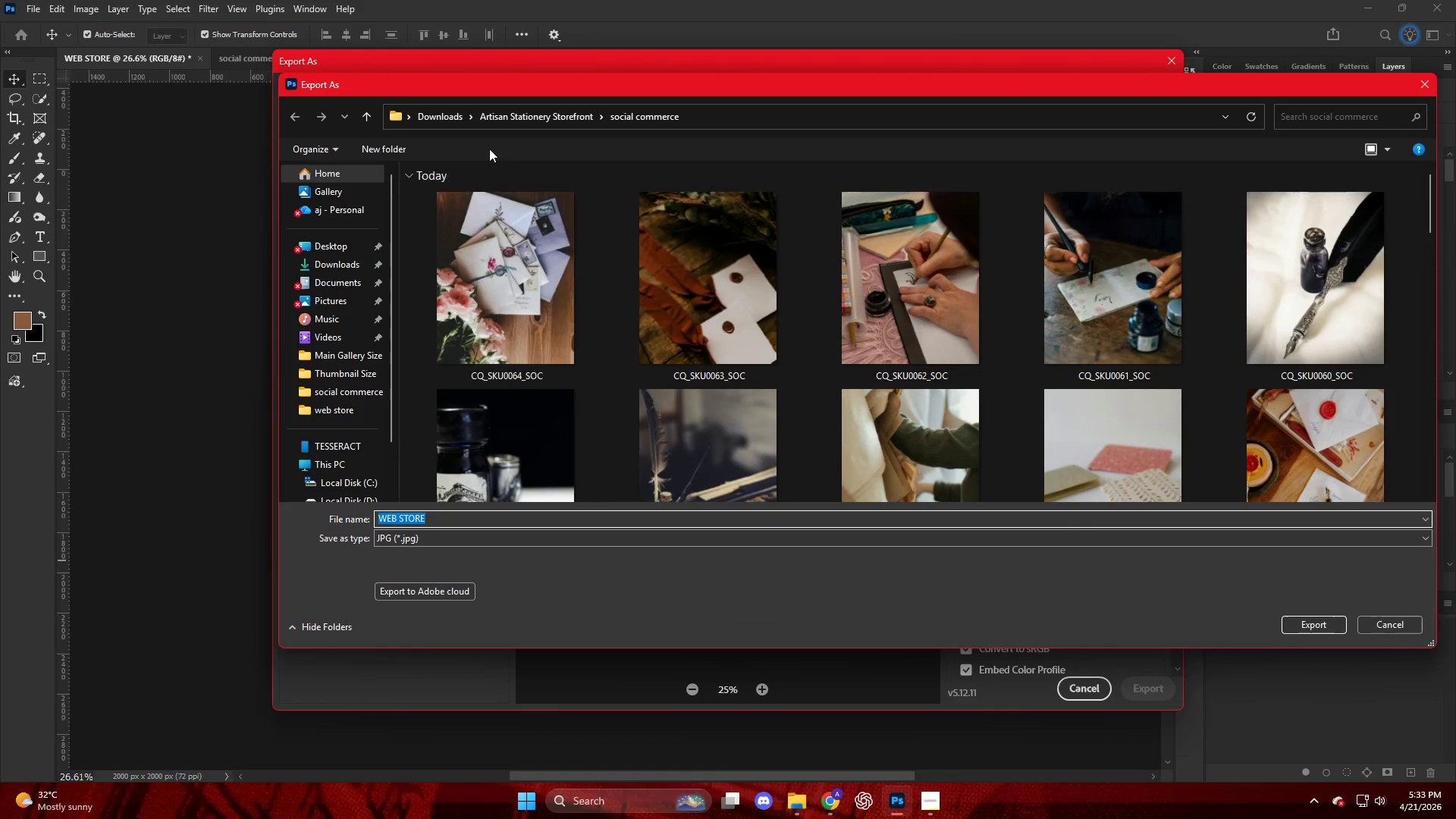 
left_click([511, 109])
 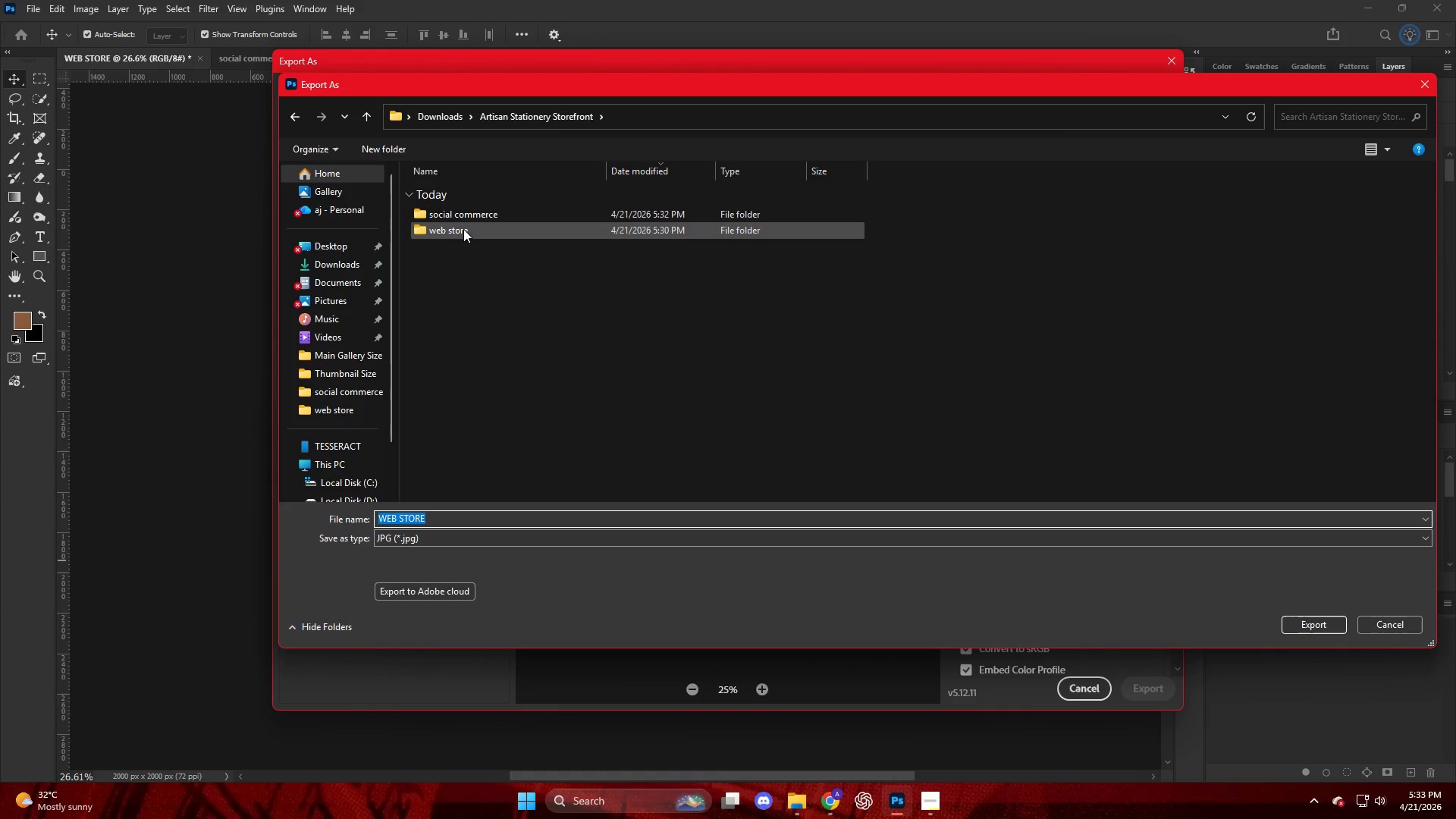 
double_click([464, 229])
 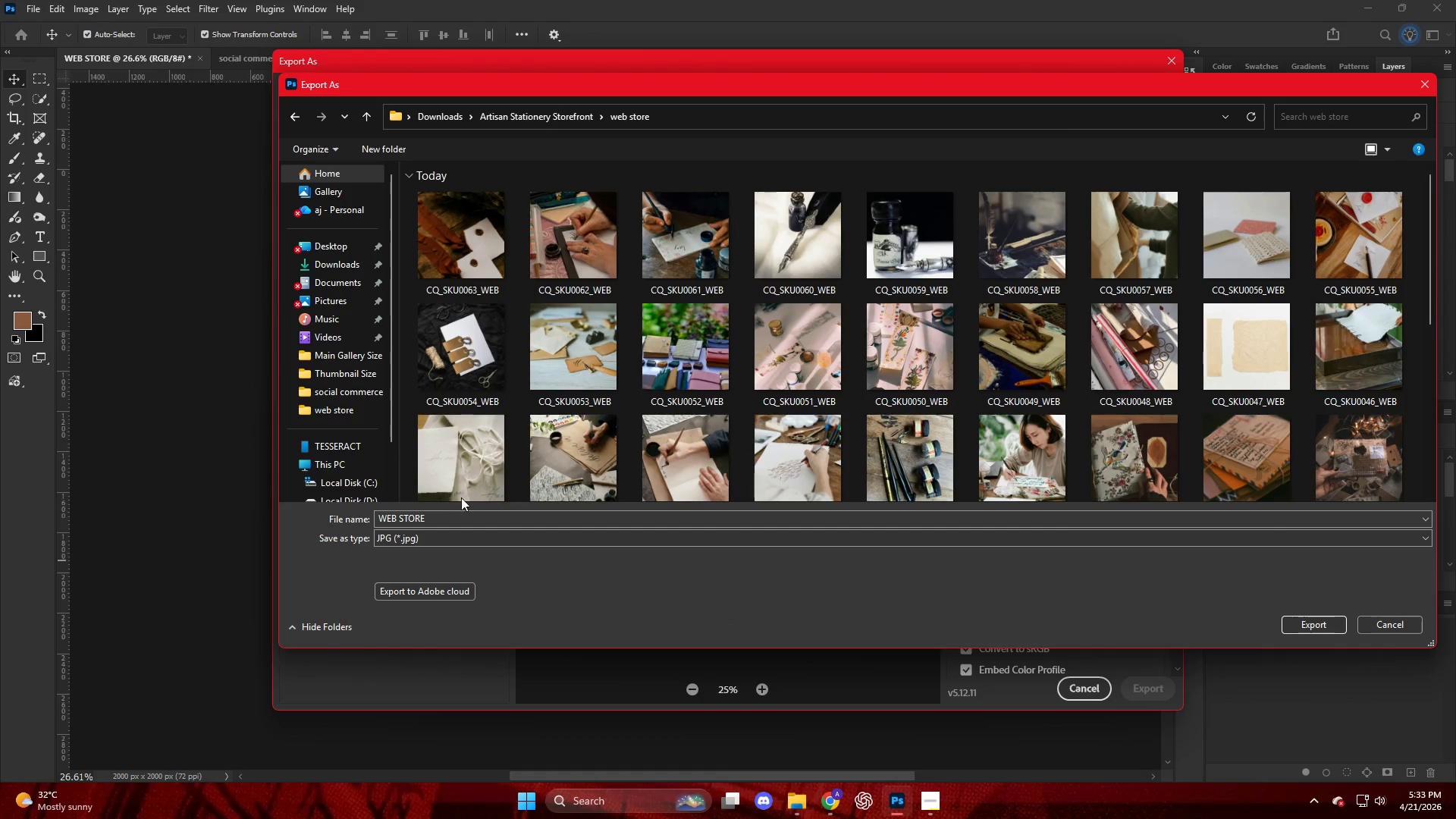 
left_click([474, 297])
 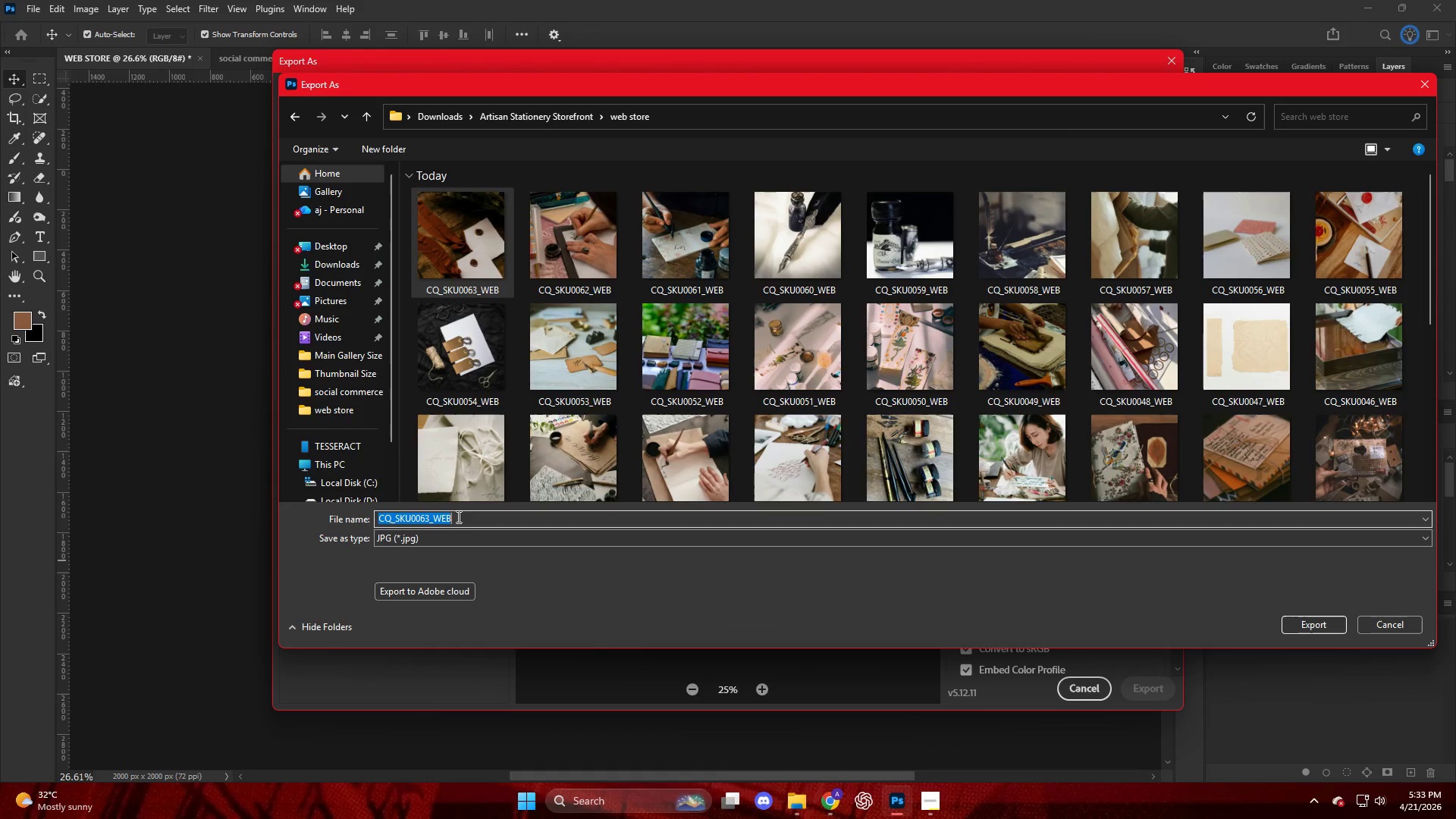 
double_click([435, 520])
 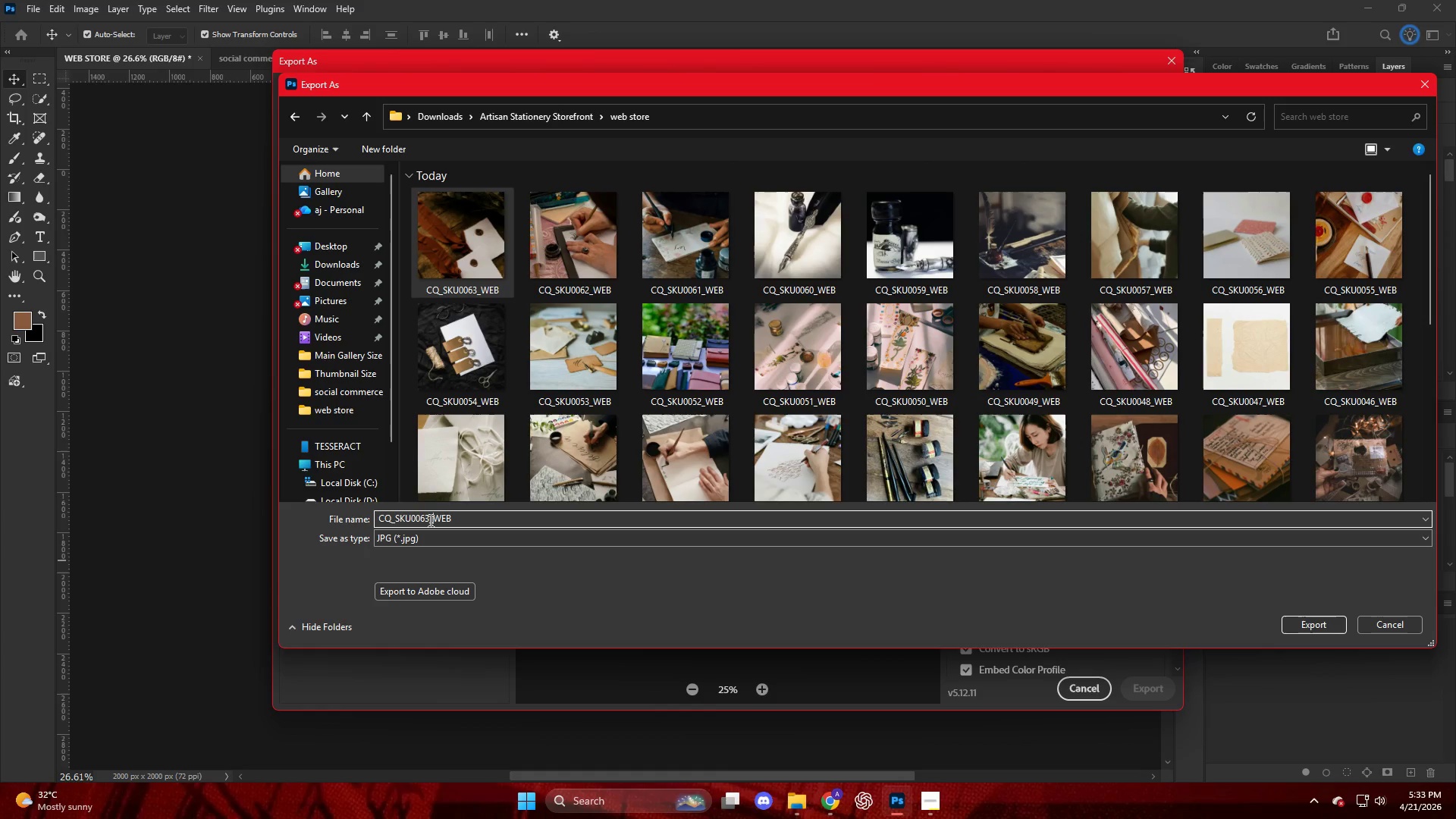 
triple_click([429, 520])
 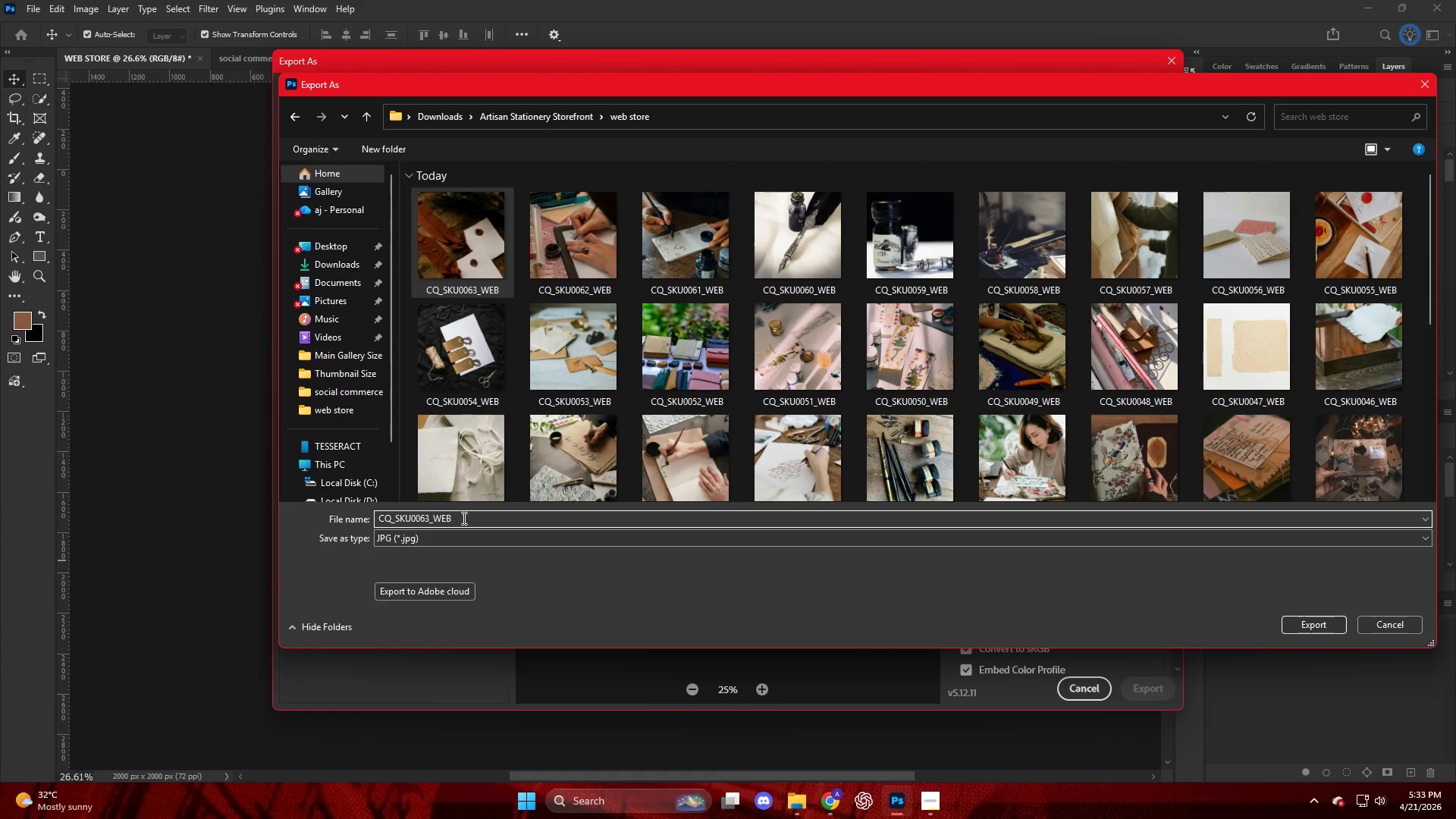 
key(Backspace)
 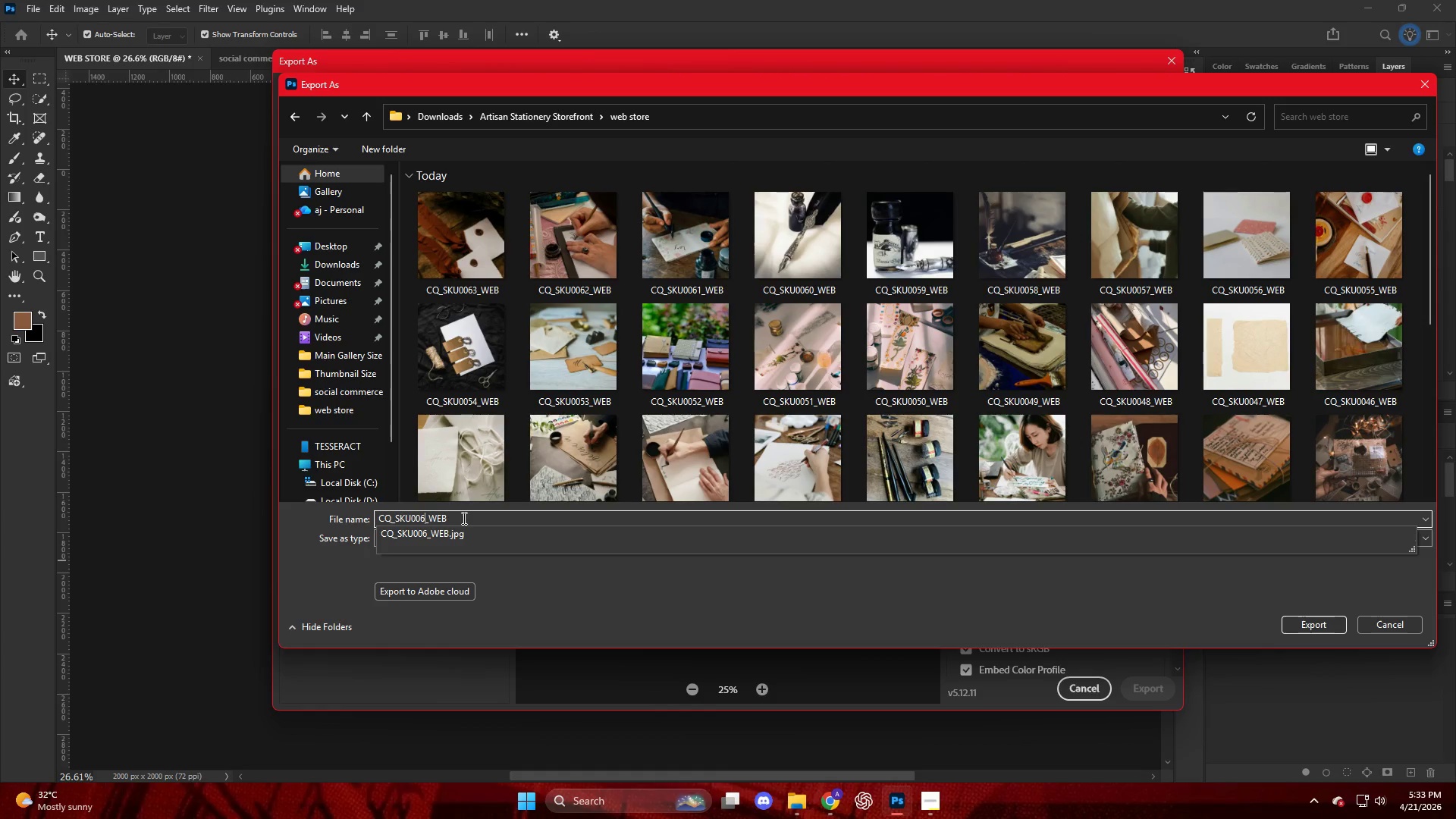 
key(Numpad4)
 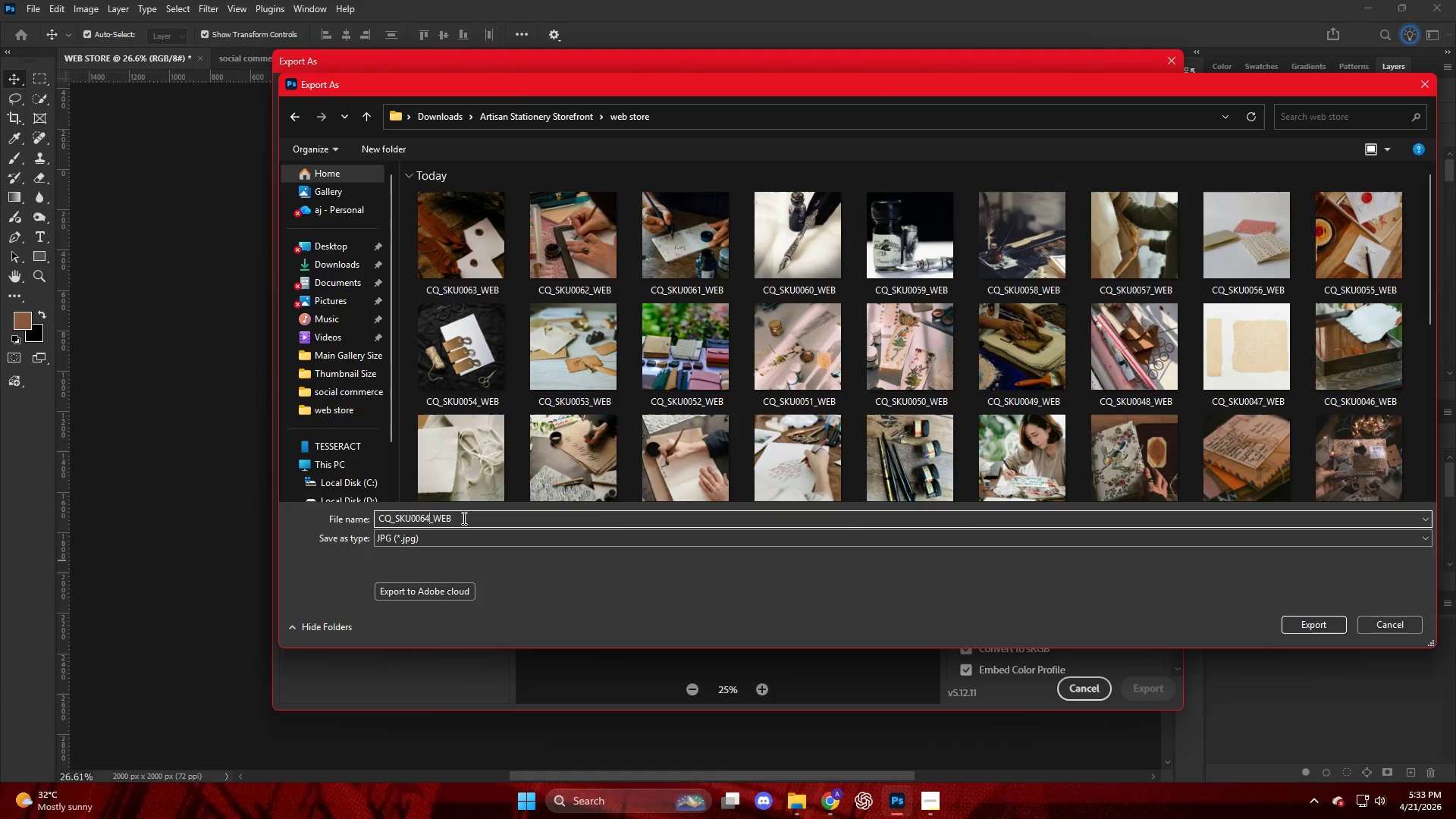 
key(NumpadEnter)
 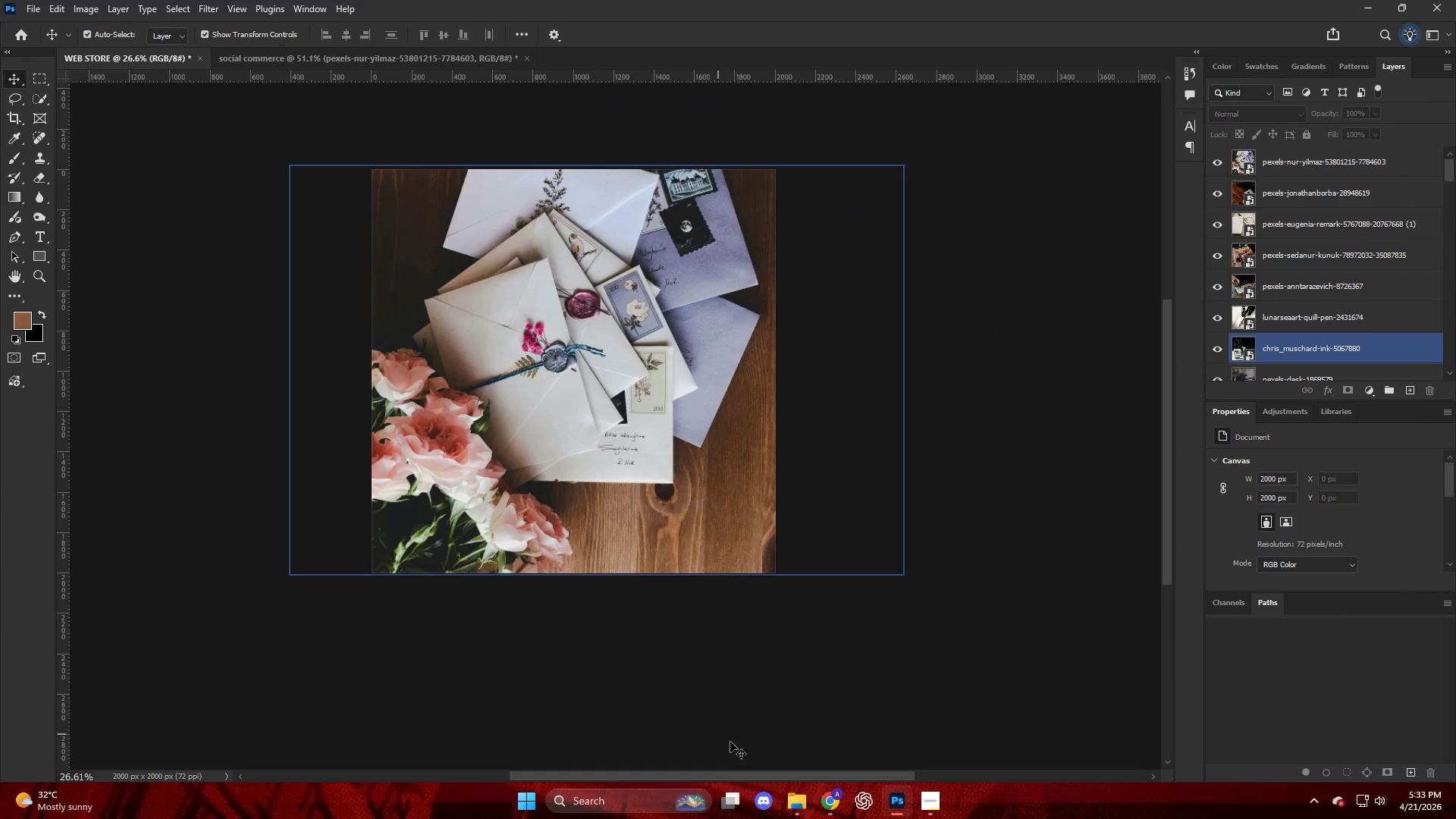 
left_click([818, 803])
 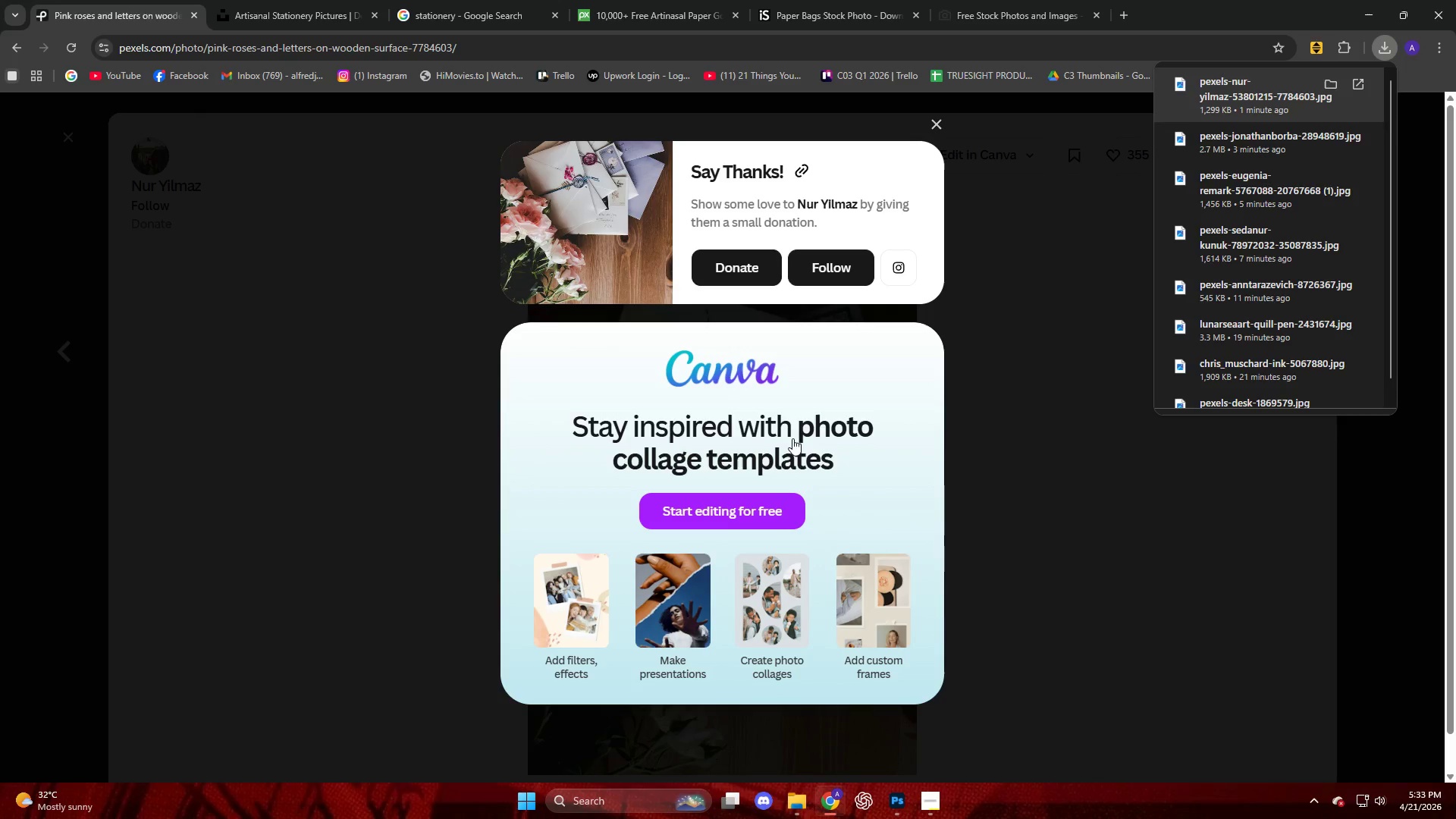 
left_click([949, 444])
 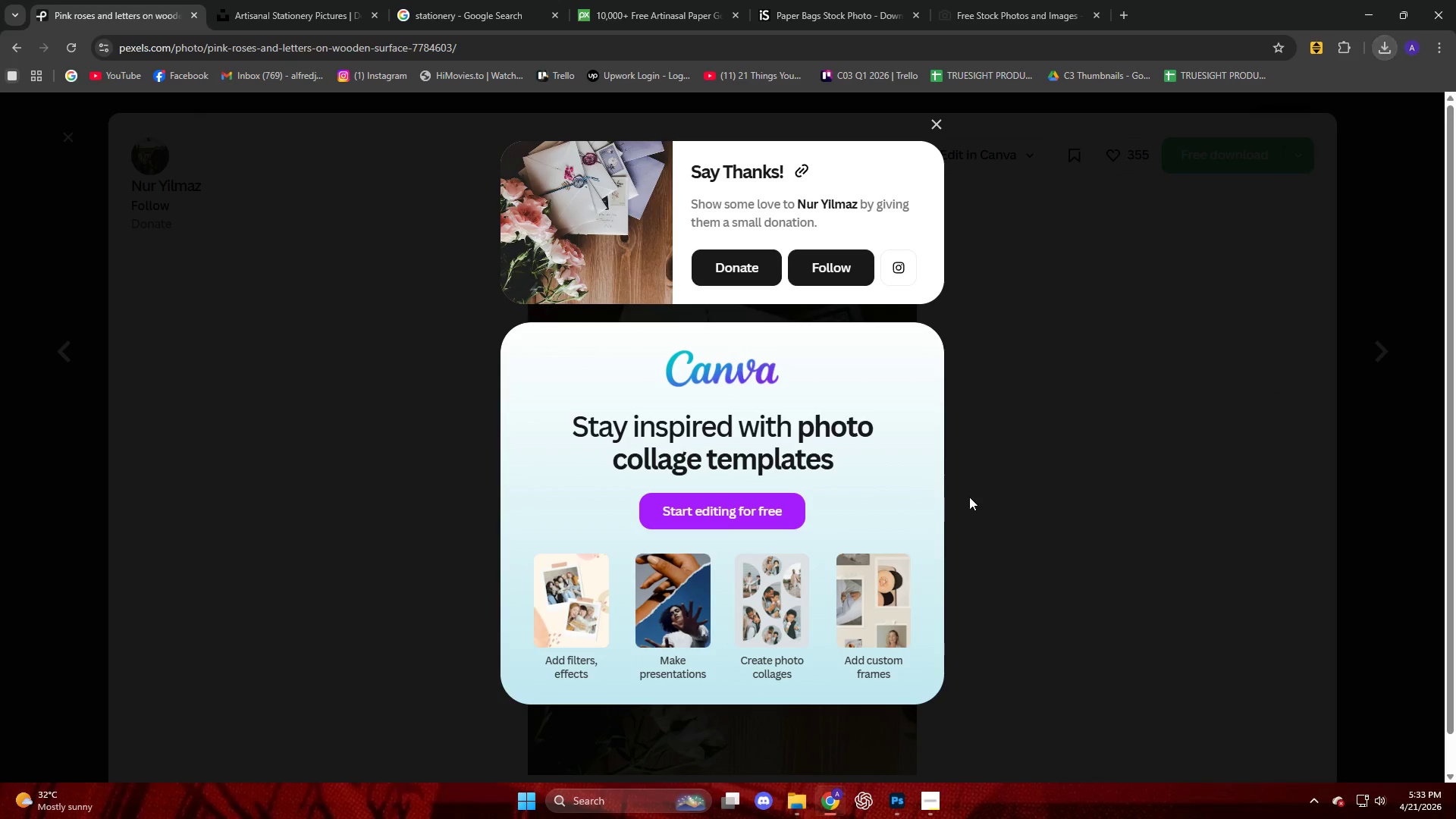 
left_click([973, 497])
 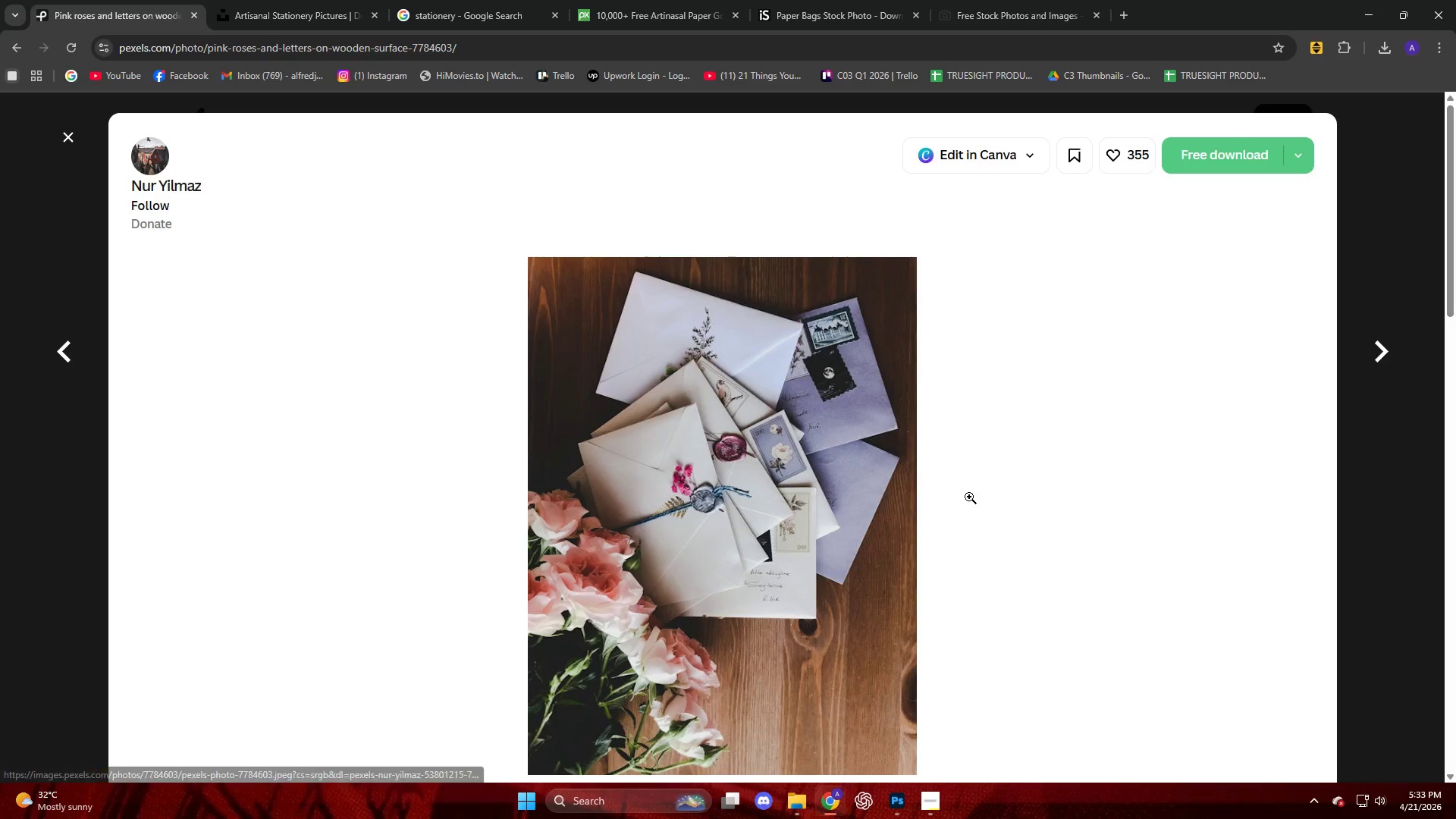 
scroll: coordinate [910, 491], scroll_direction: down, amount: 12.0
 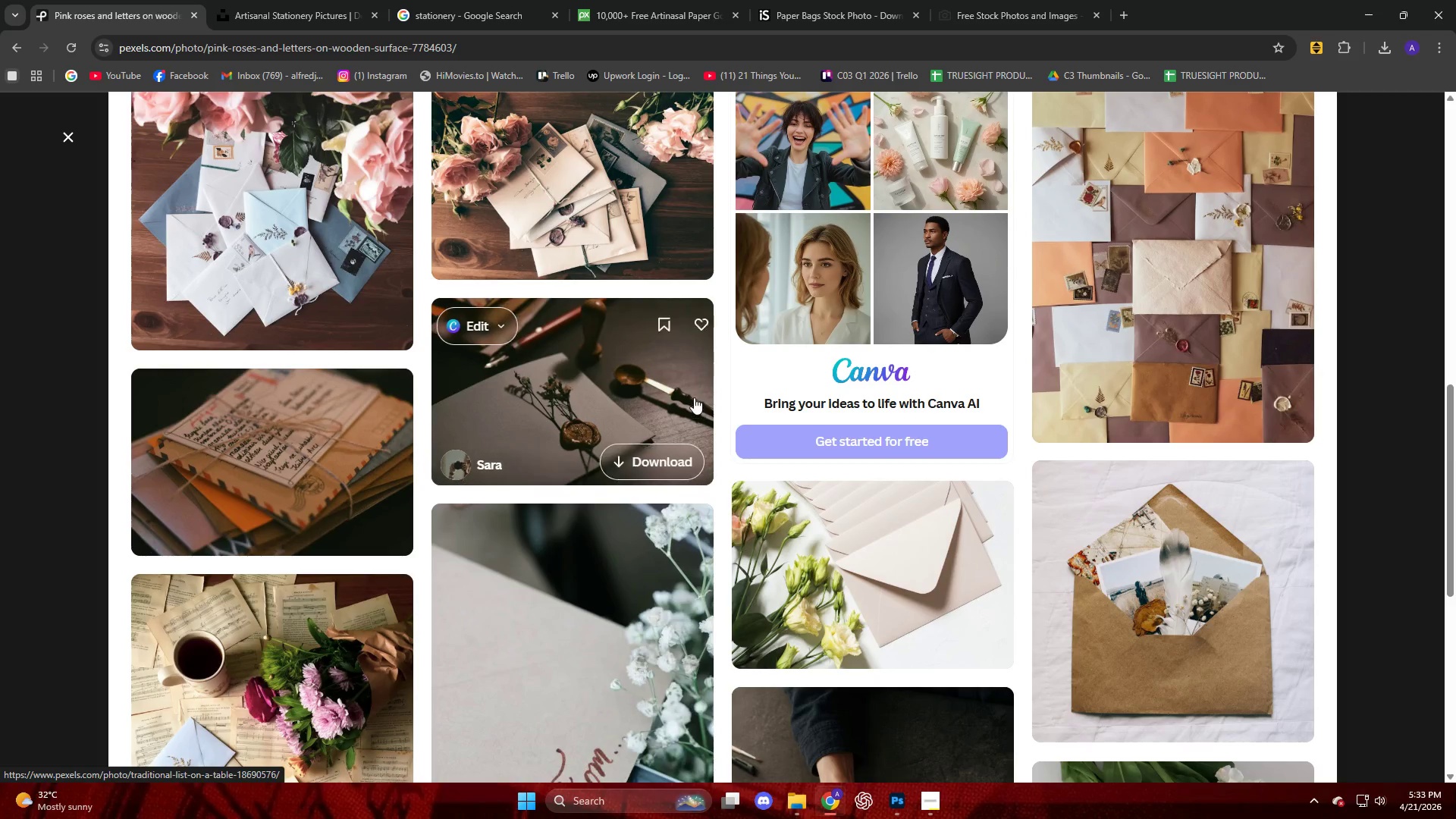 
left_click([657, 375])
 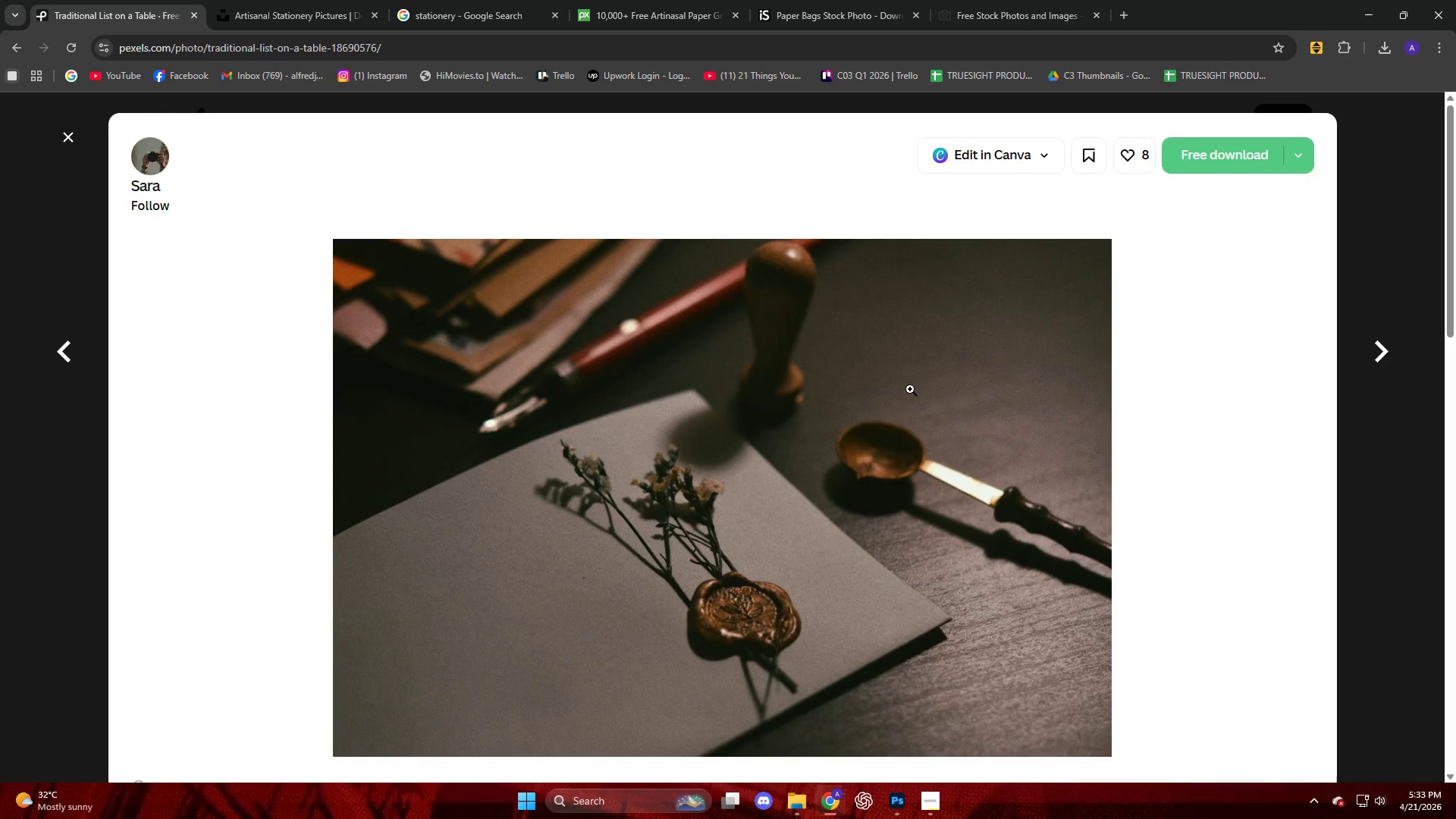 
scroll: coordinate [981, 378], scroll_direction: down, amount: 3.0
 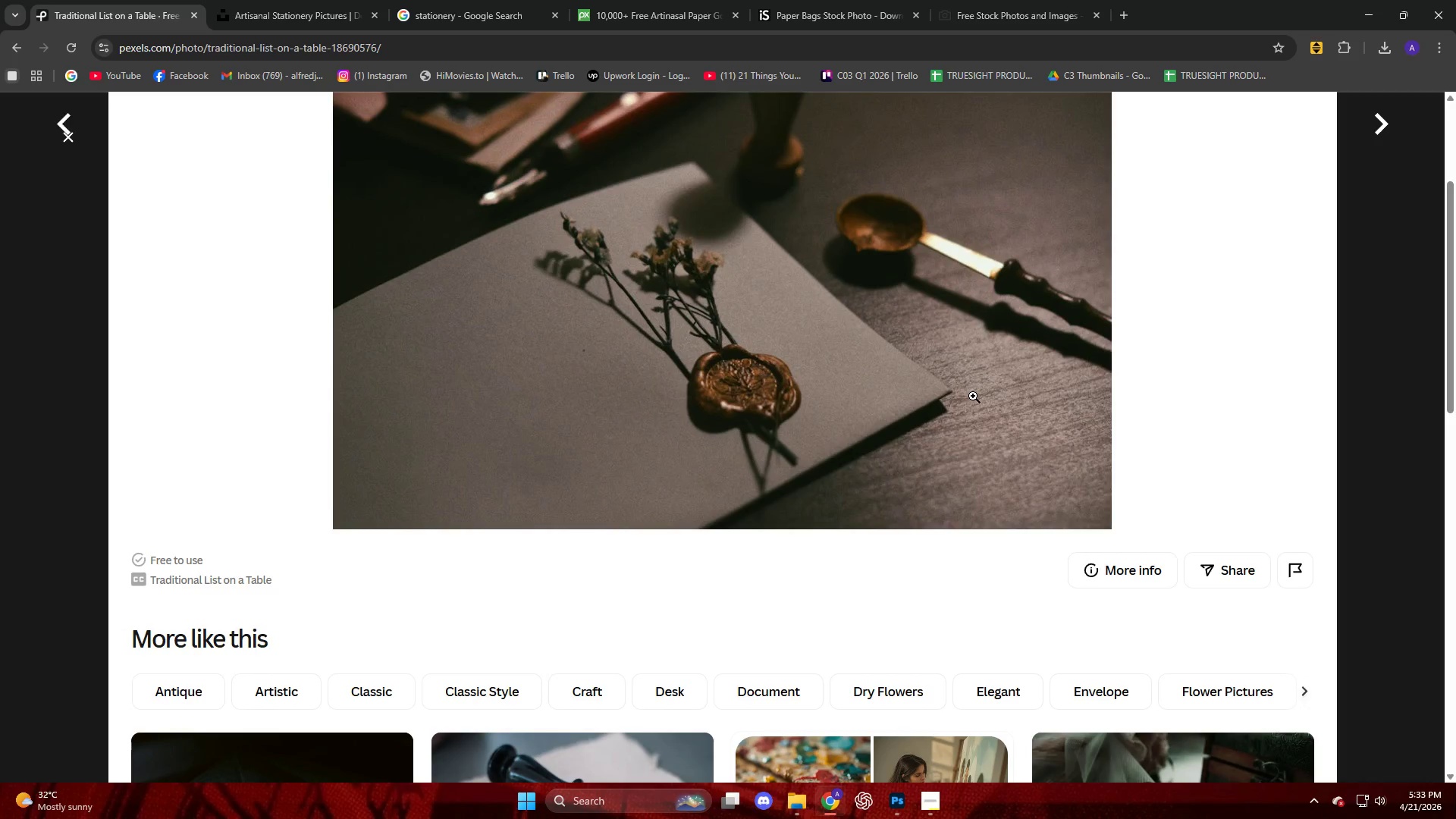 
scroll: coordinate [972, 396], scroll_direction: up, amount: 3.0
 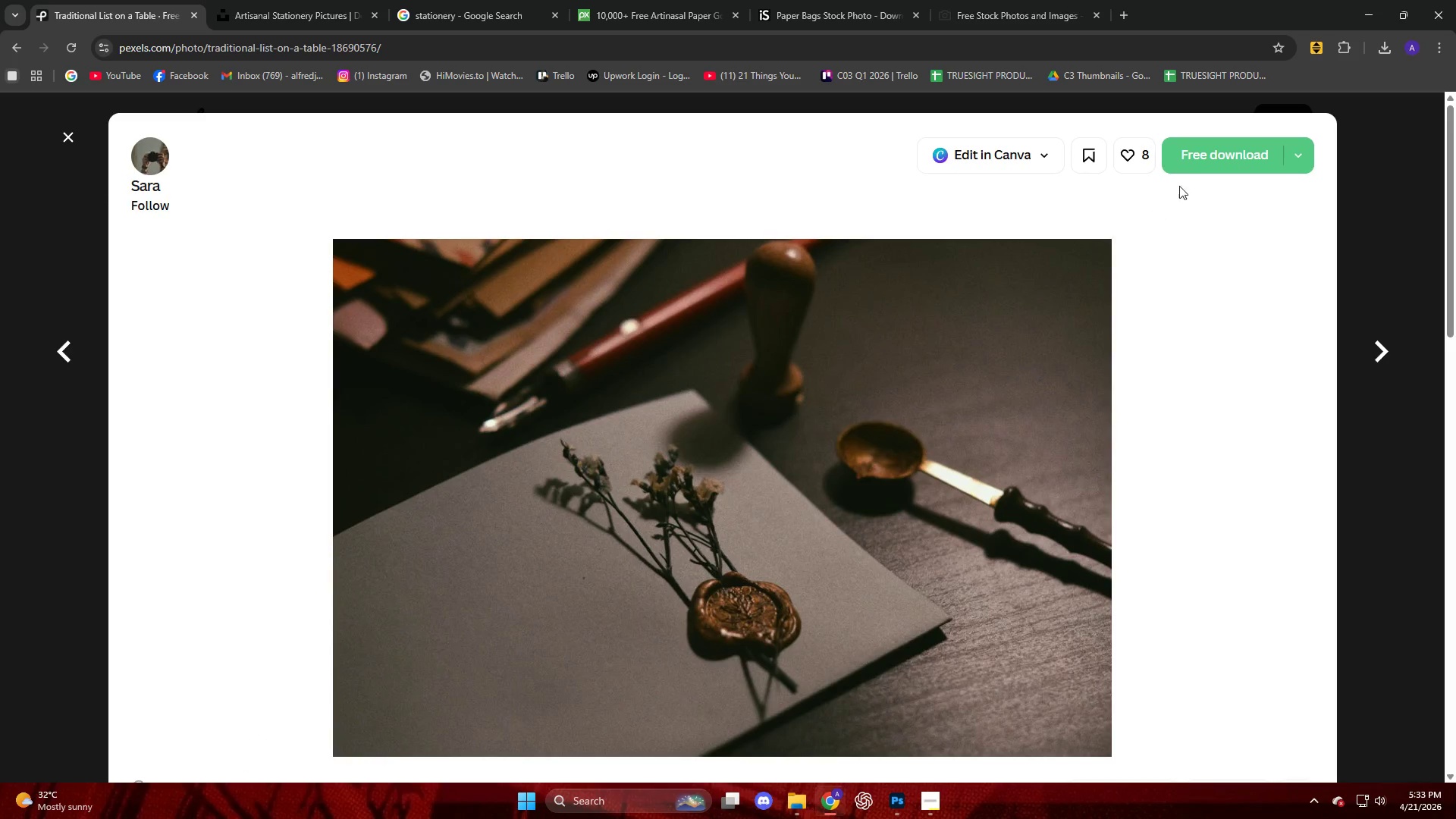 
left_click([1197, 167])
 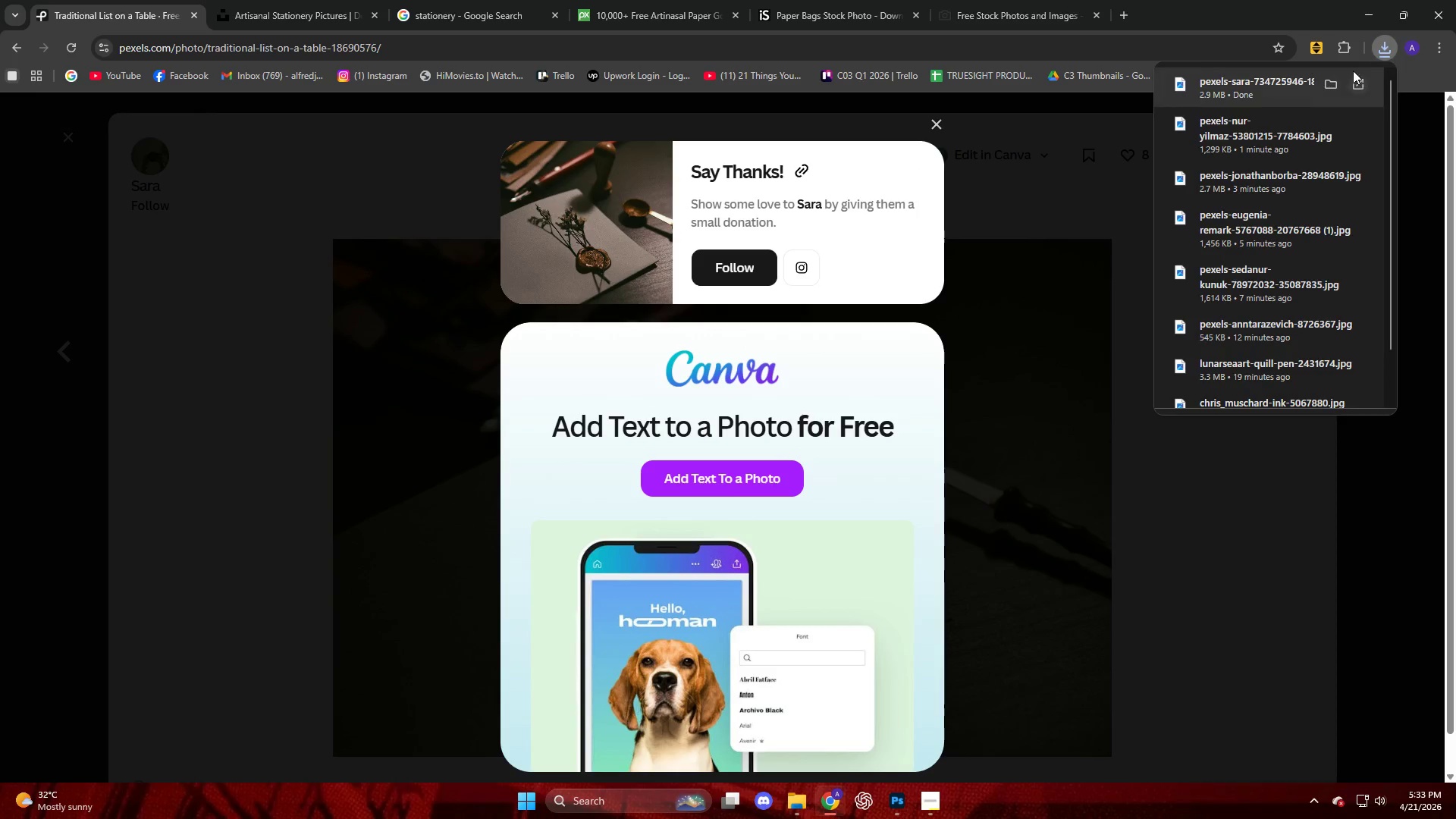 
left_click_drag(start_coordinate=[1243, 87], to_coordinate=[586, 369])
 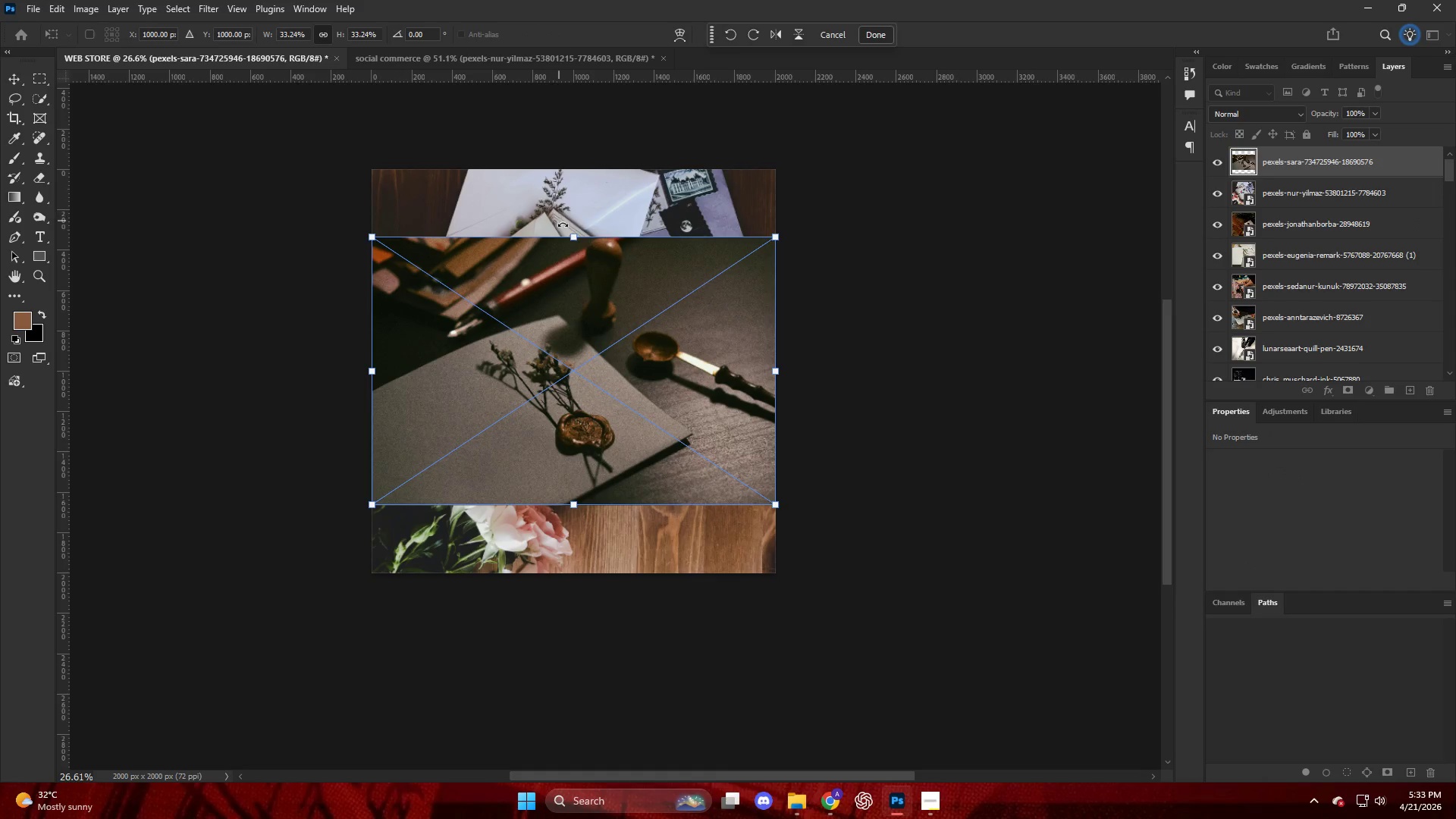 
left_click_drag(start_coordinate=[576, 236], to_coordinate=[601, 167])
 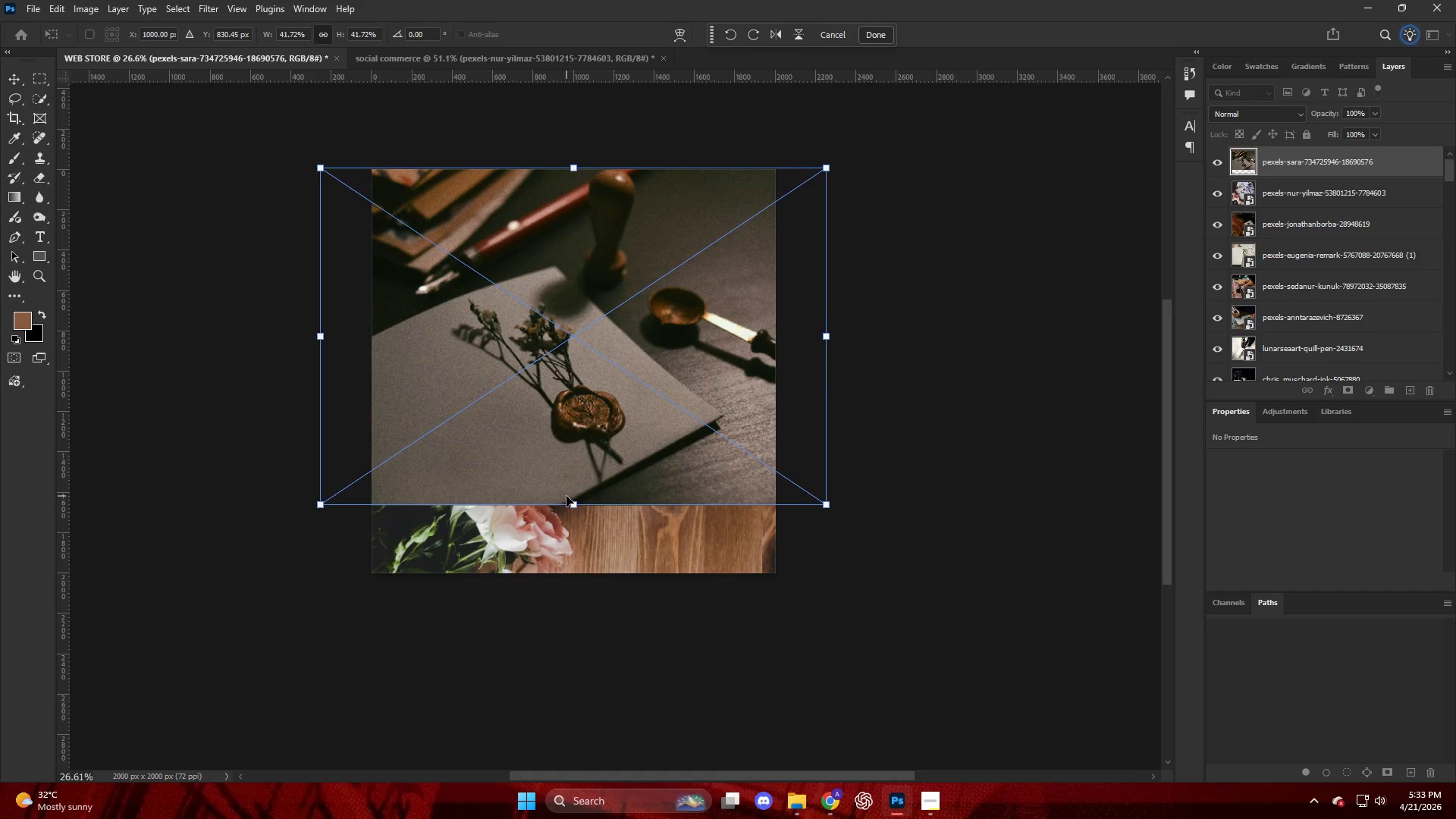 
left_click_drag(start_coordinate=[573, 503], to_coordinate=[580, 572])
 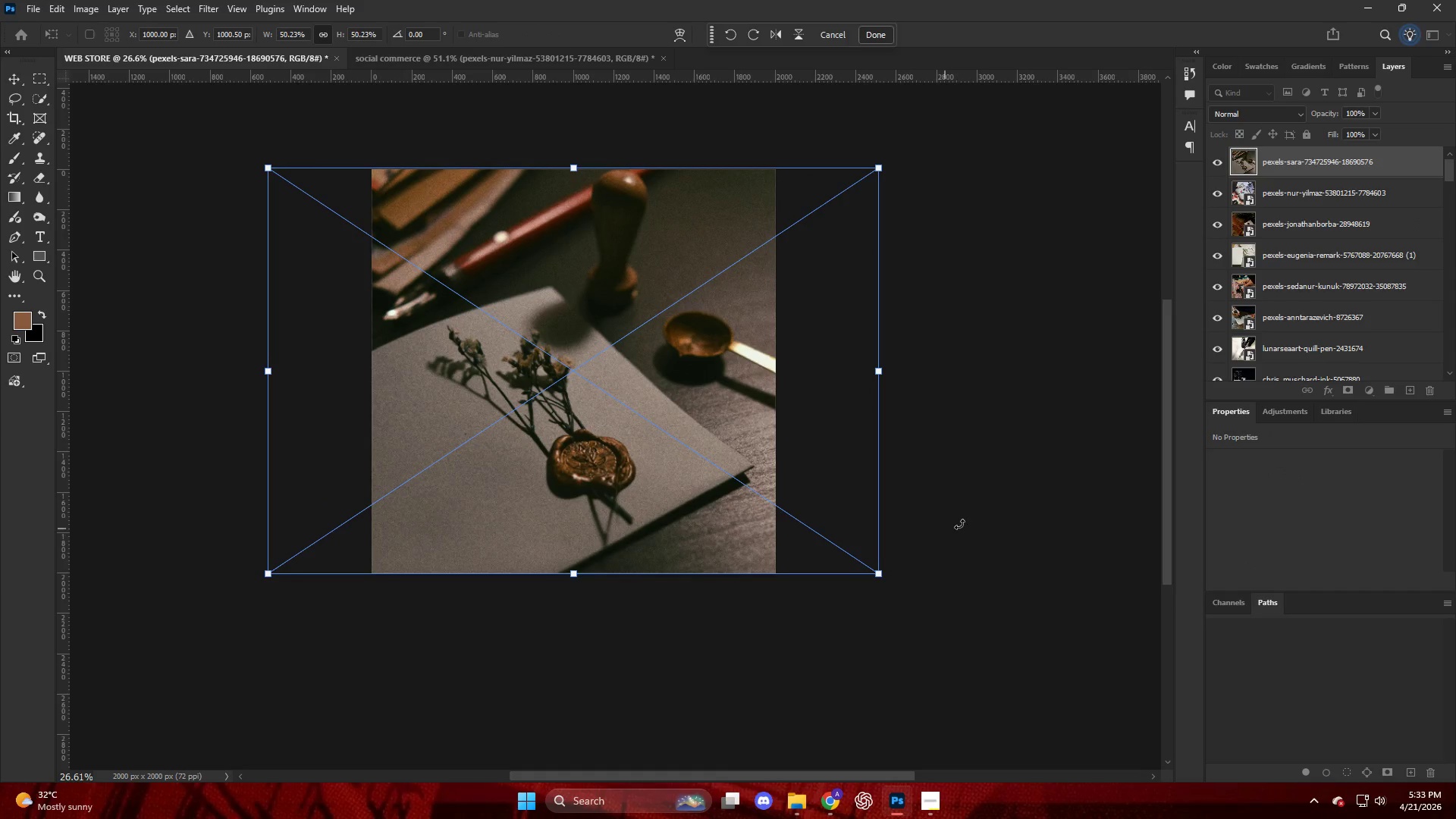 
left_click([964, 522])
 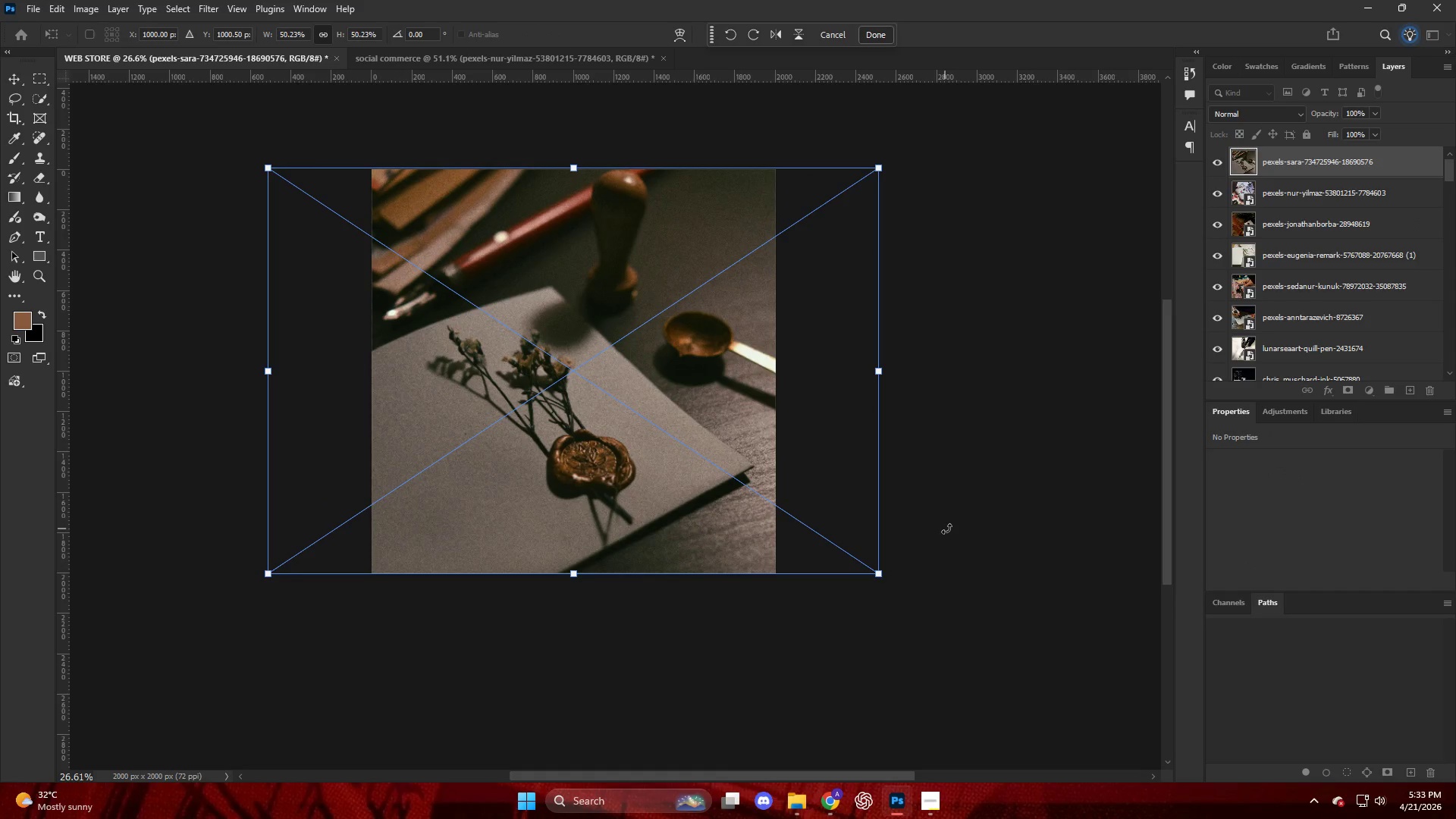 
left_click([1015, 538])
 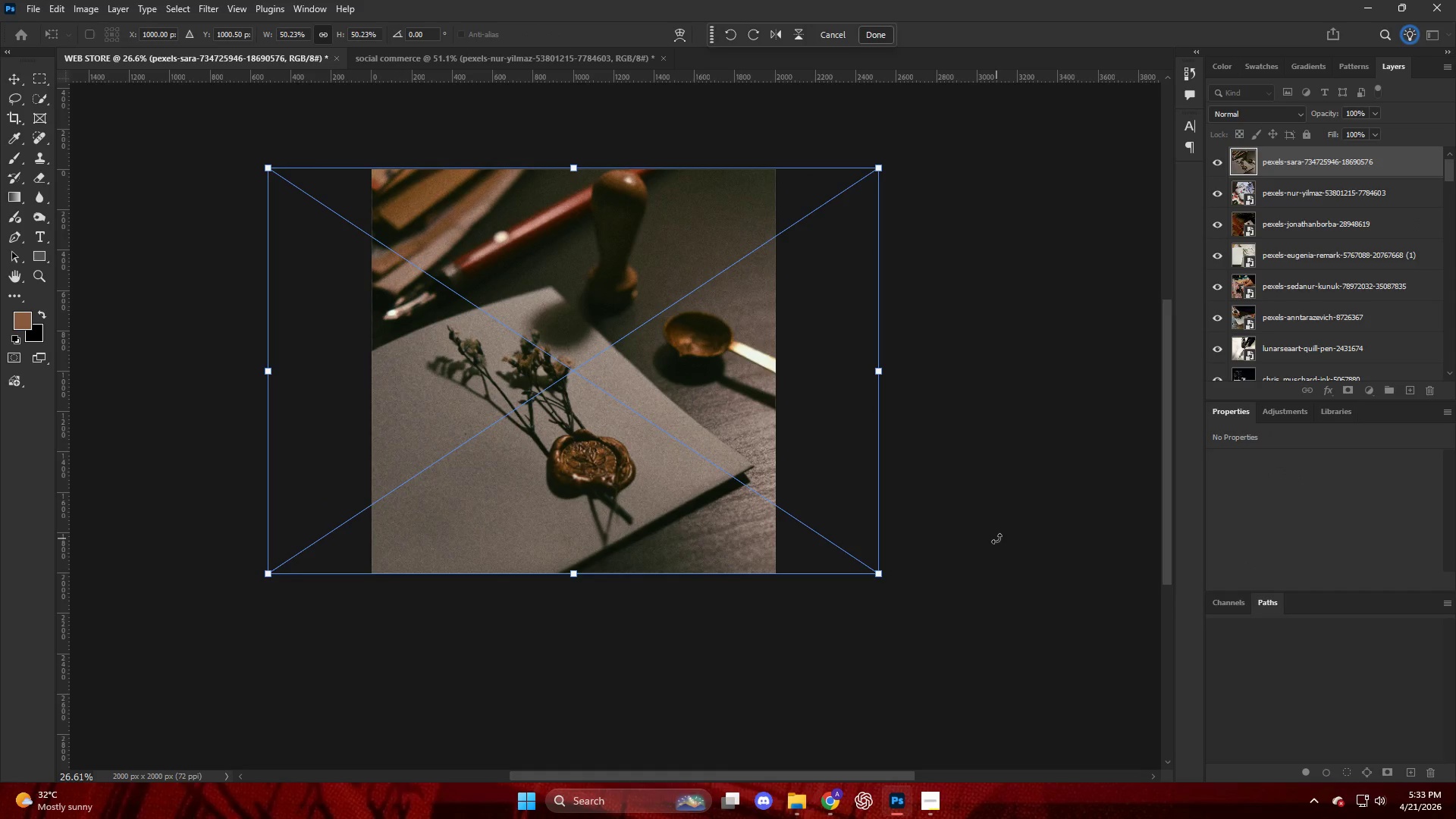 
key(Enter)
 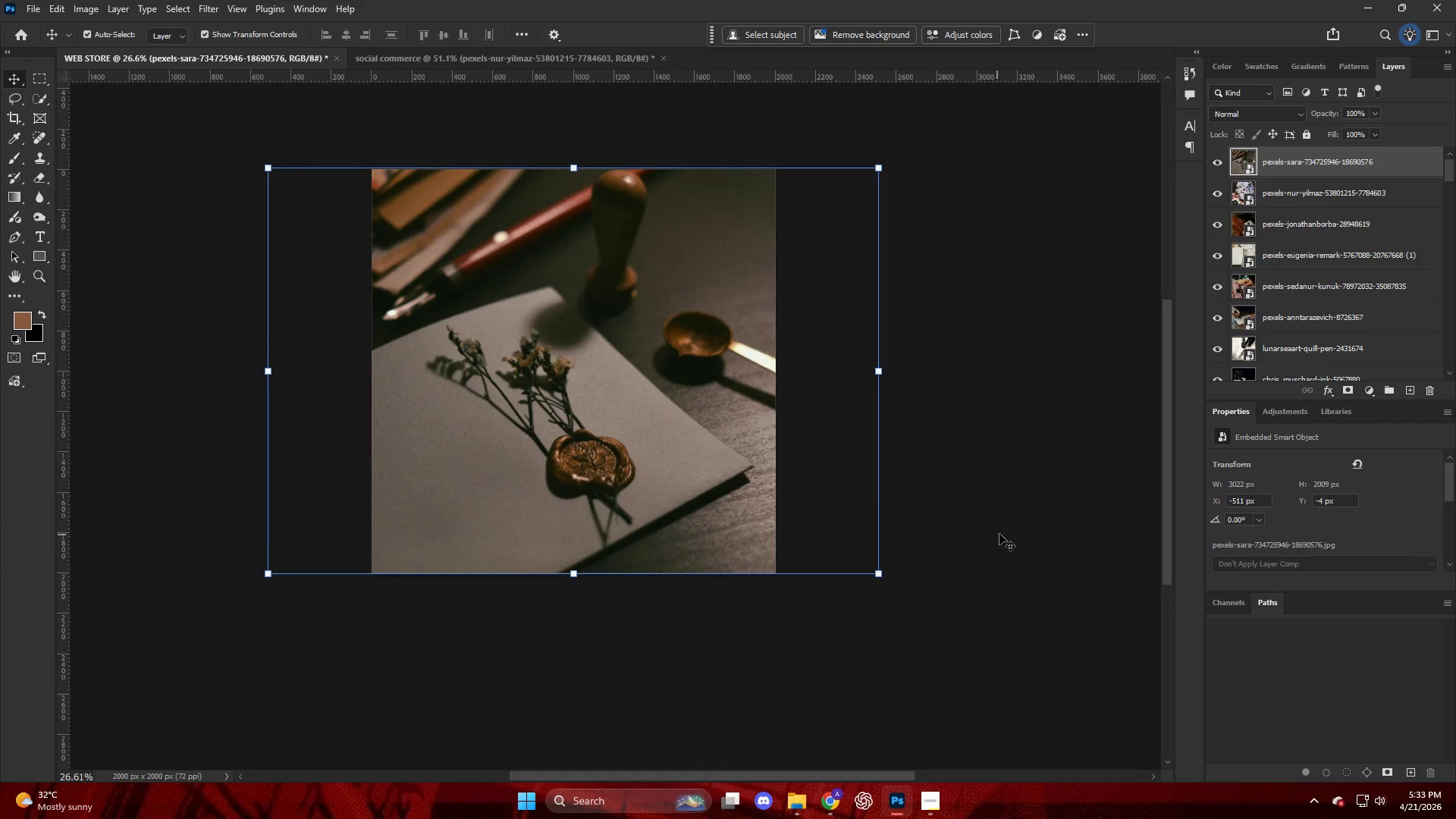 
left_click([1020, 510])
 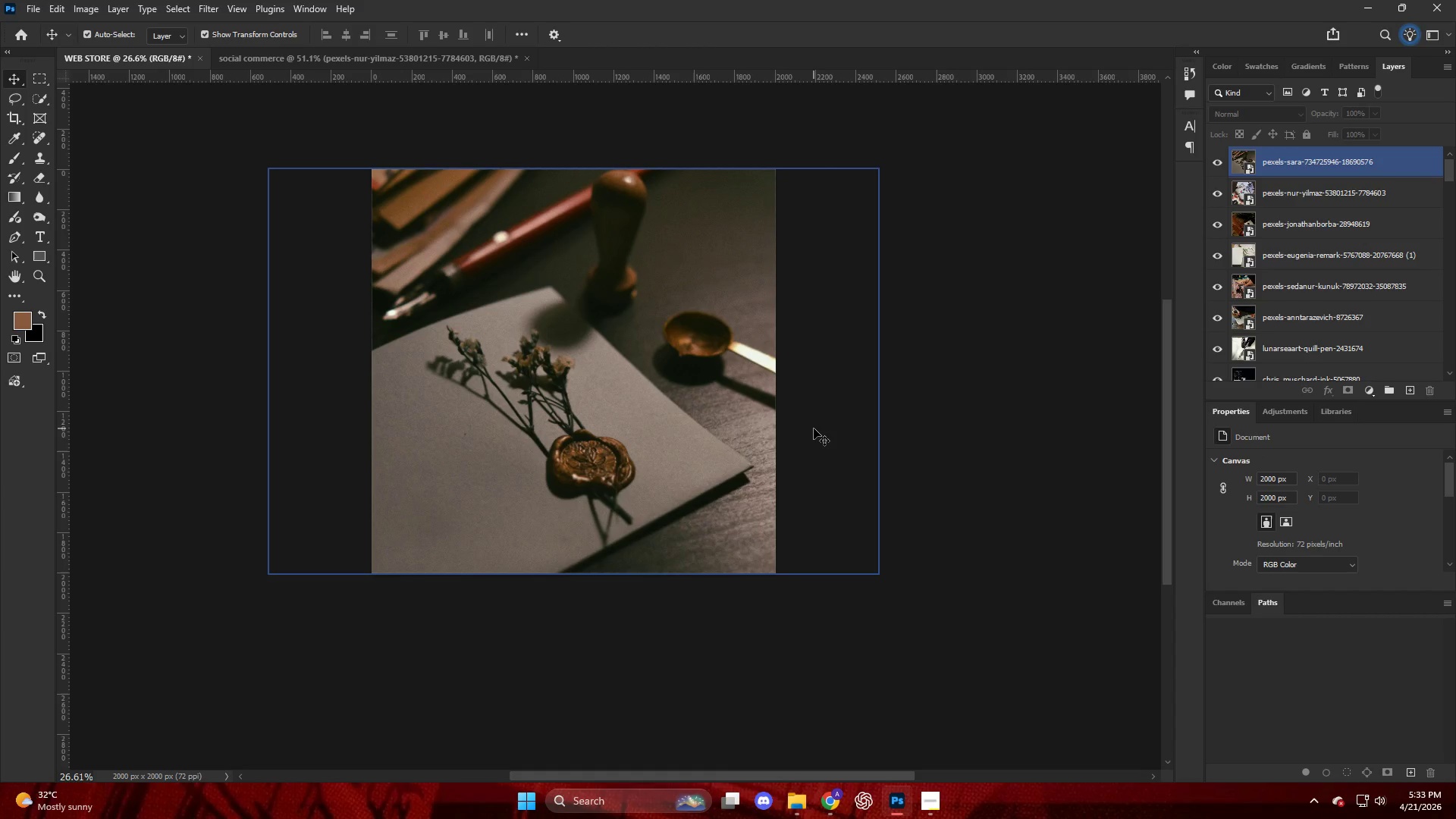 
wait(7.75)
 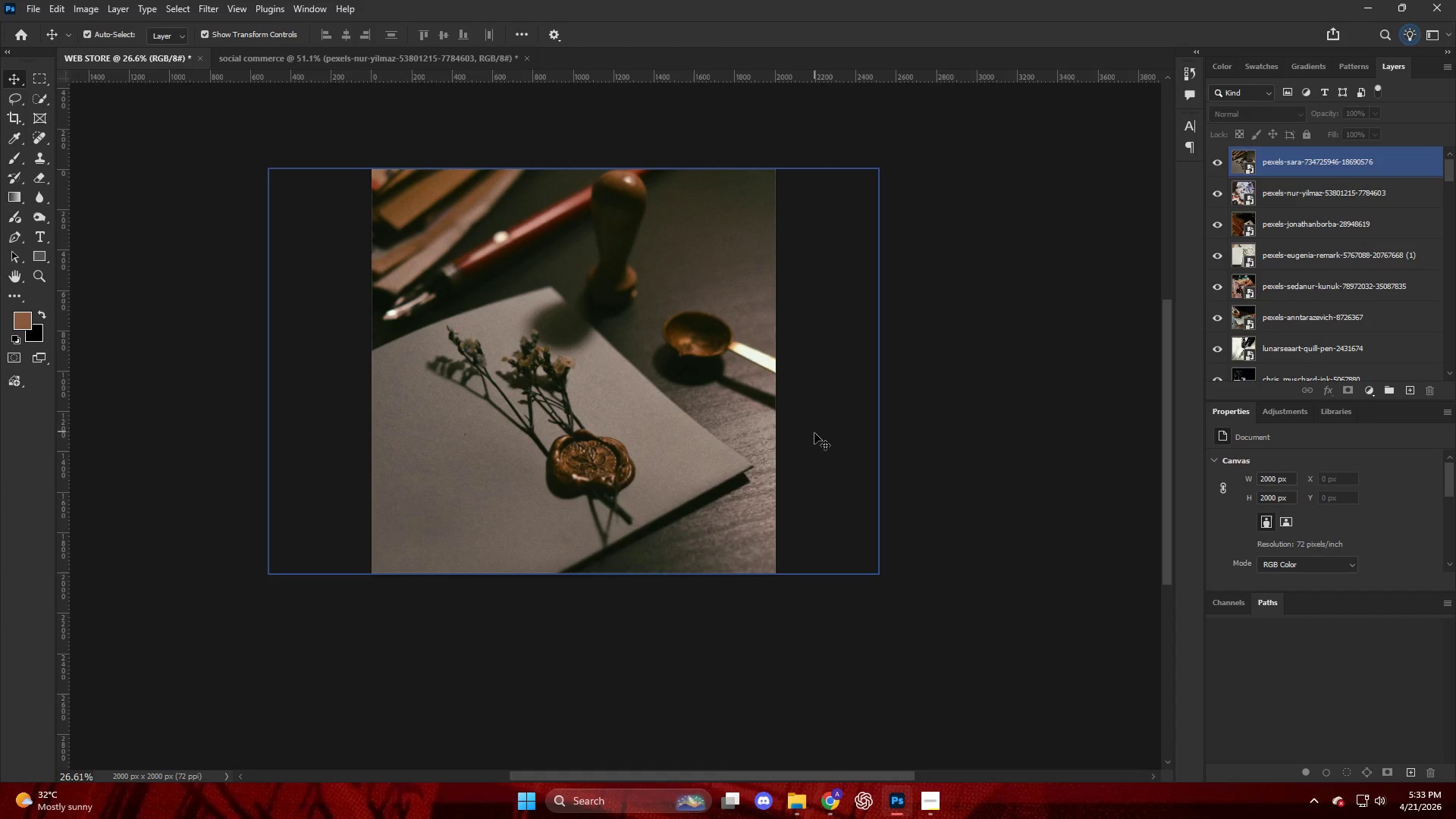 
key(Alt+Control+Shift+W)
 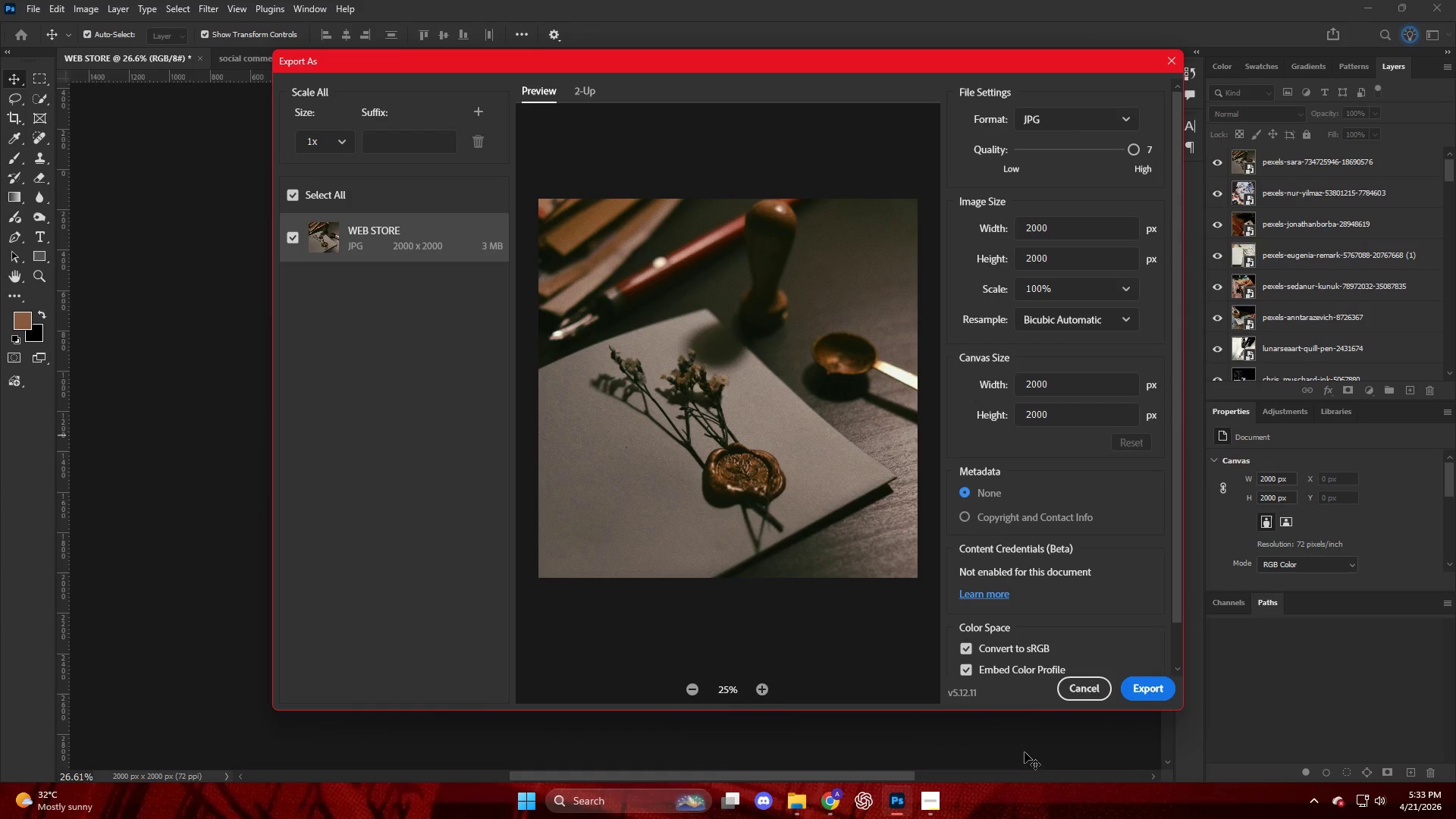 
wait(6.25)
 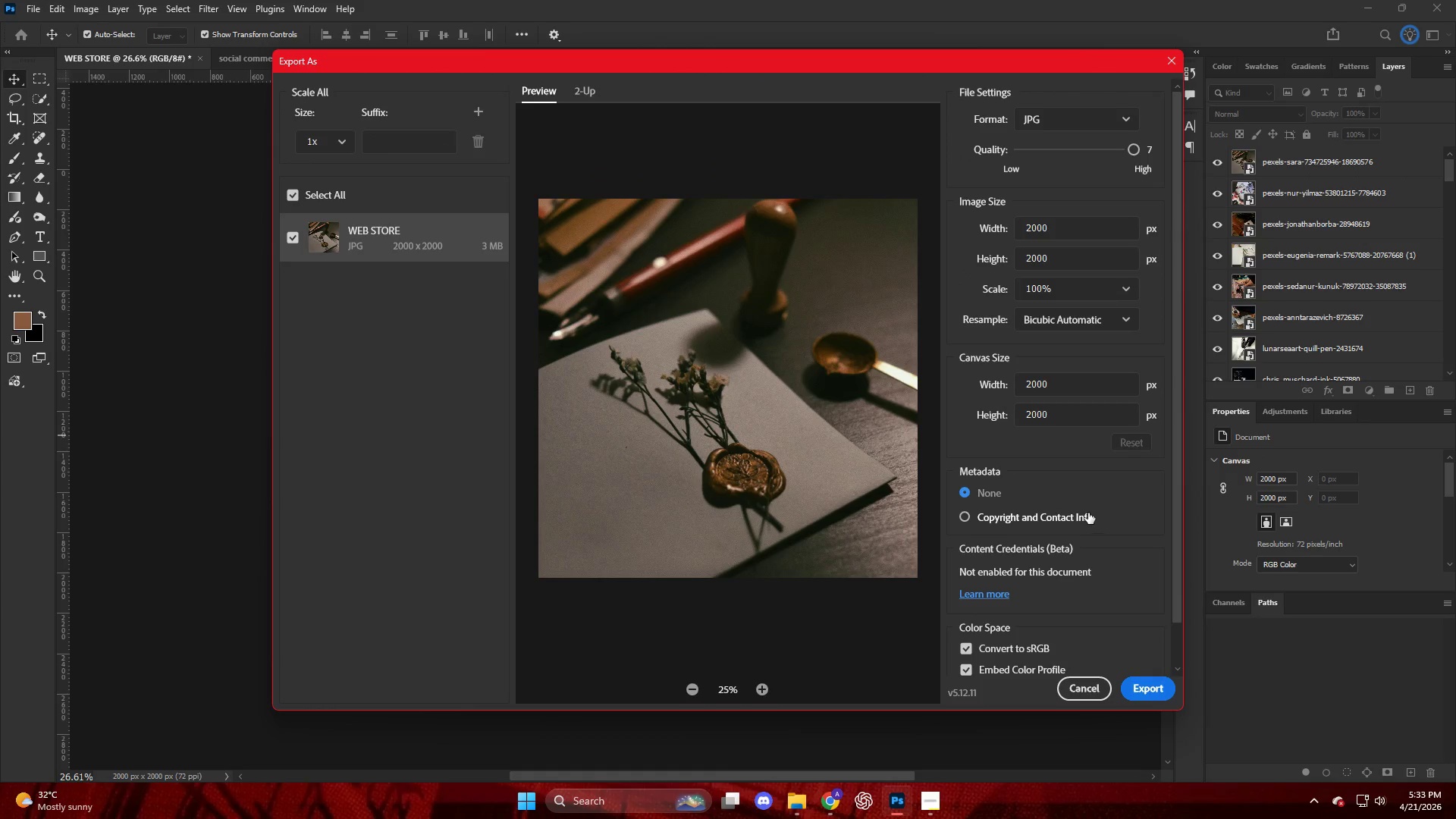 
left_click([807, 799])
 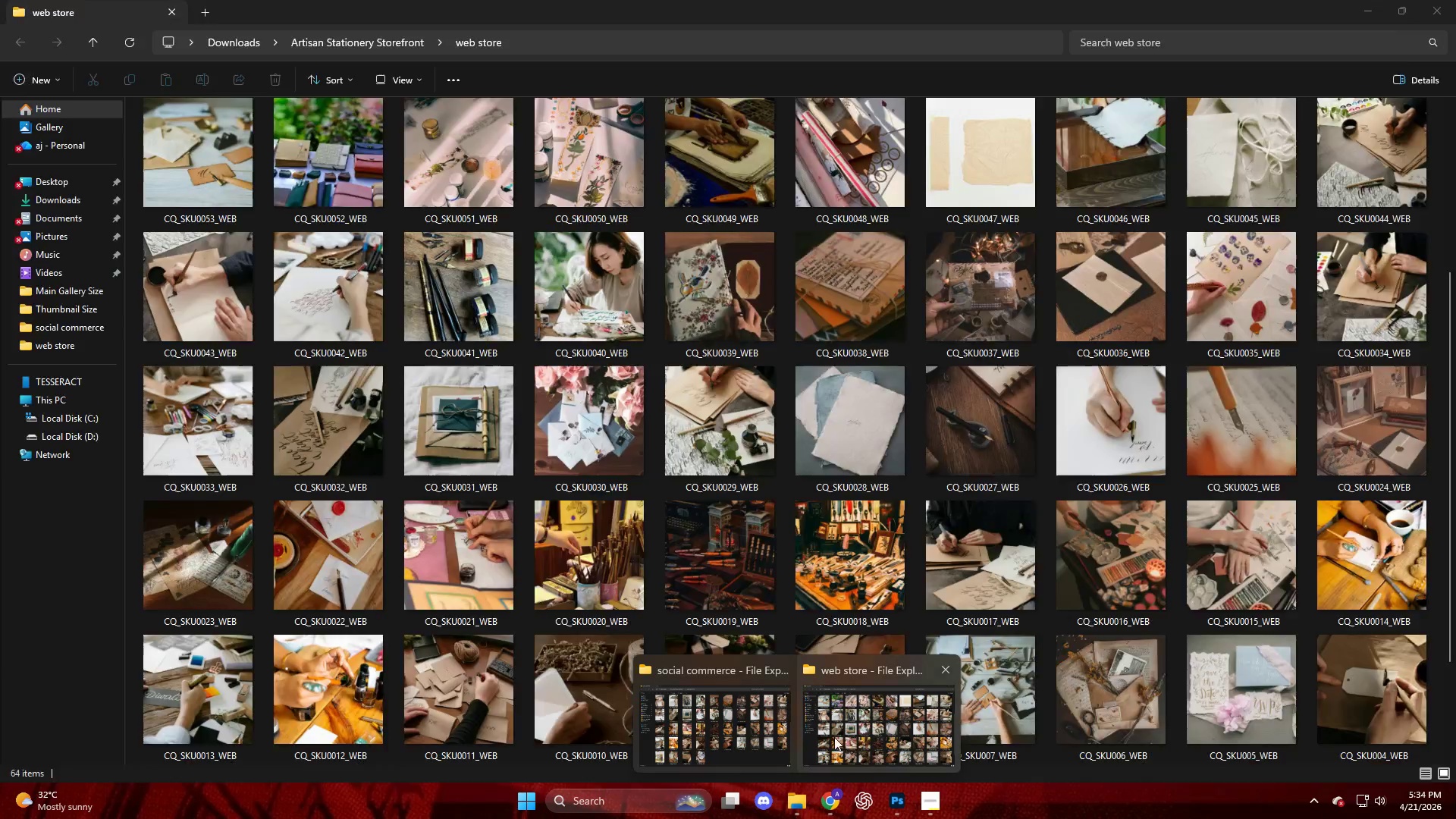 
left_click([761, 711])
 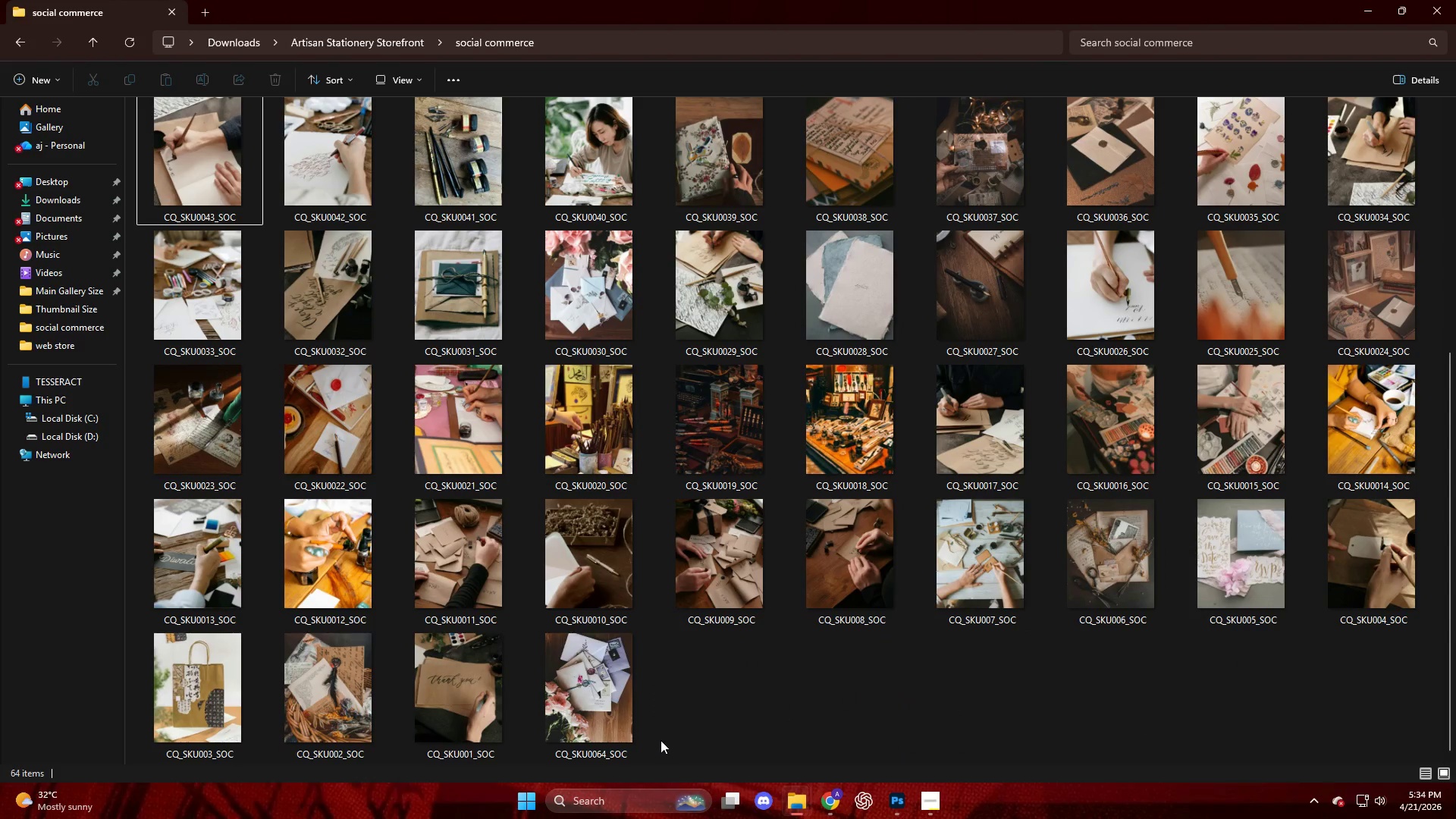 
left_click([888, 803])
 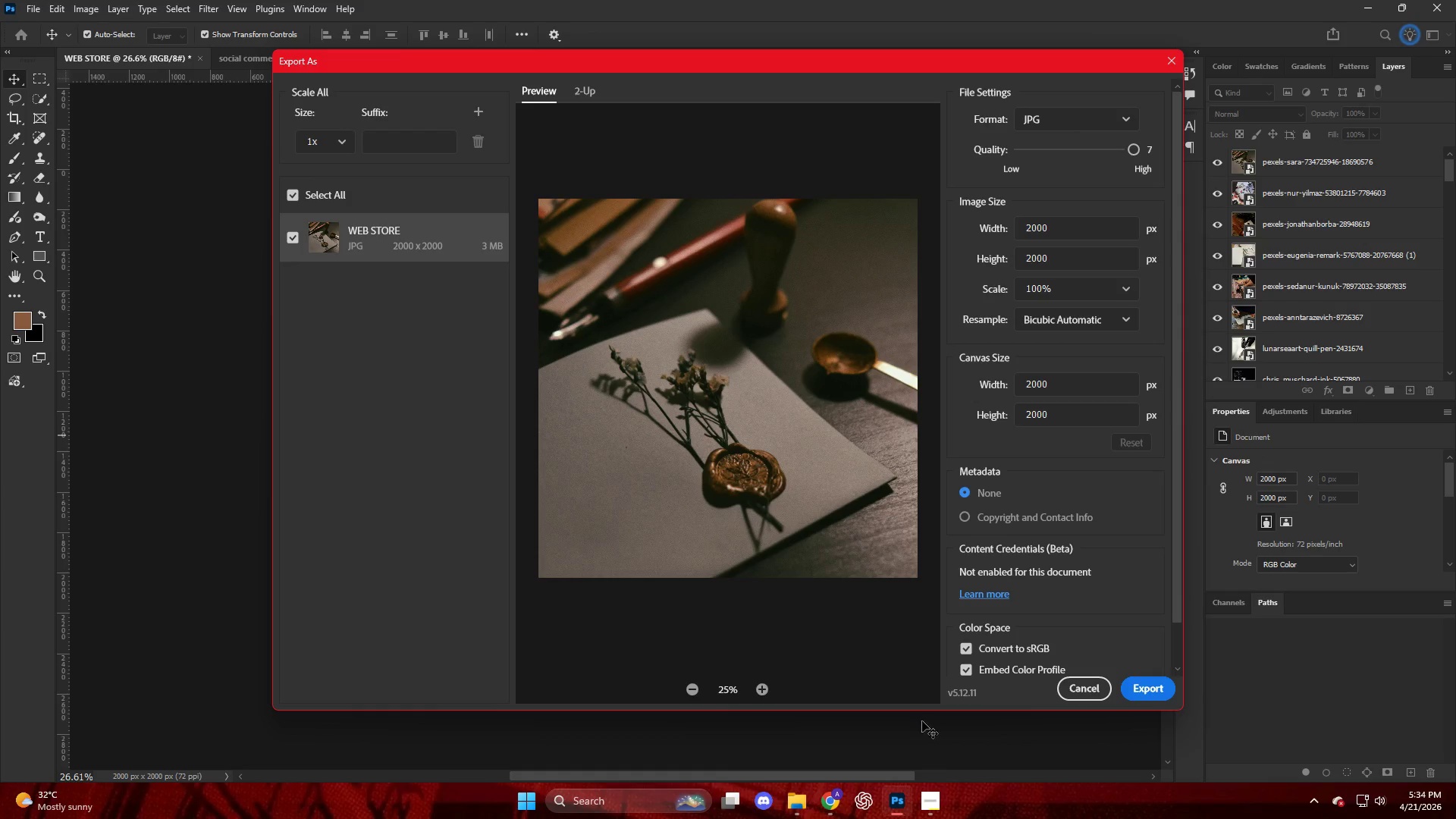 
left_click([937, 799])